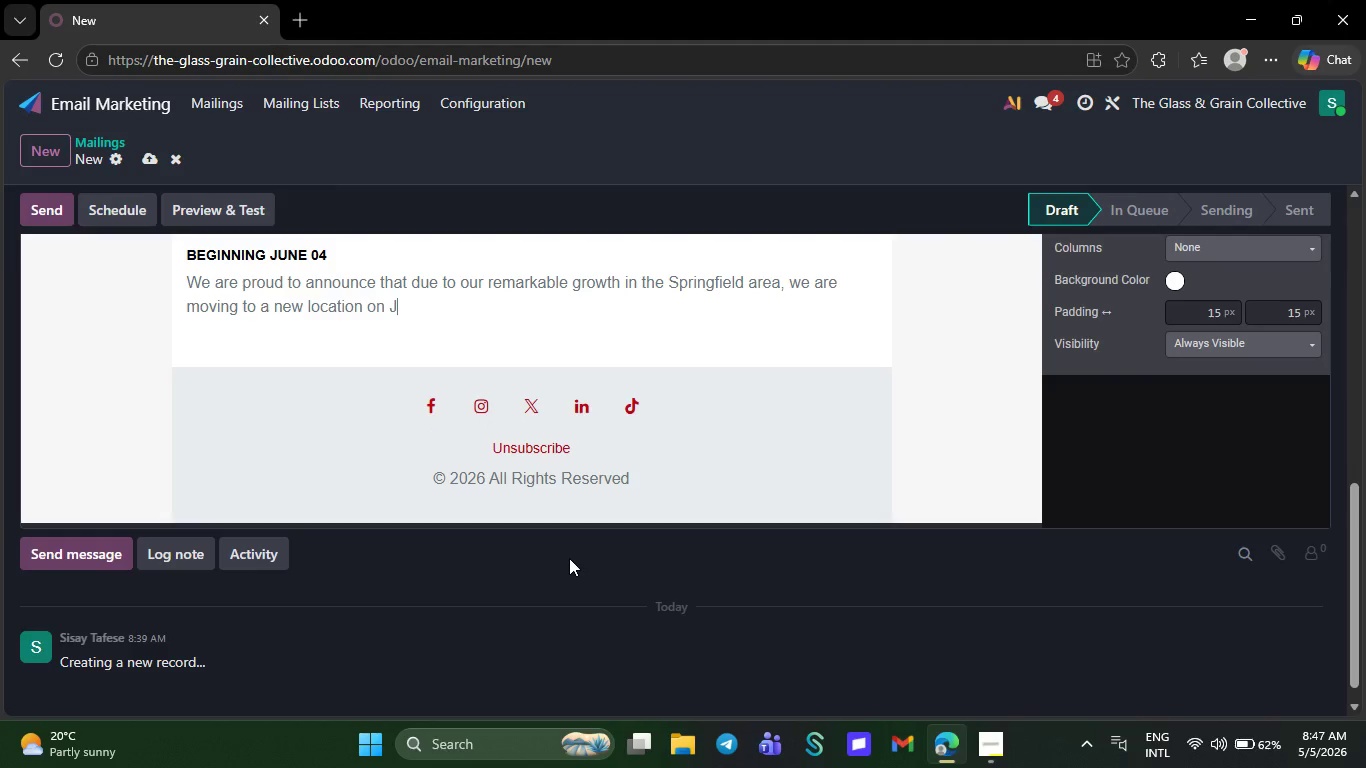 
key(Backspace)
 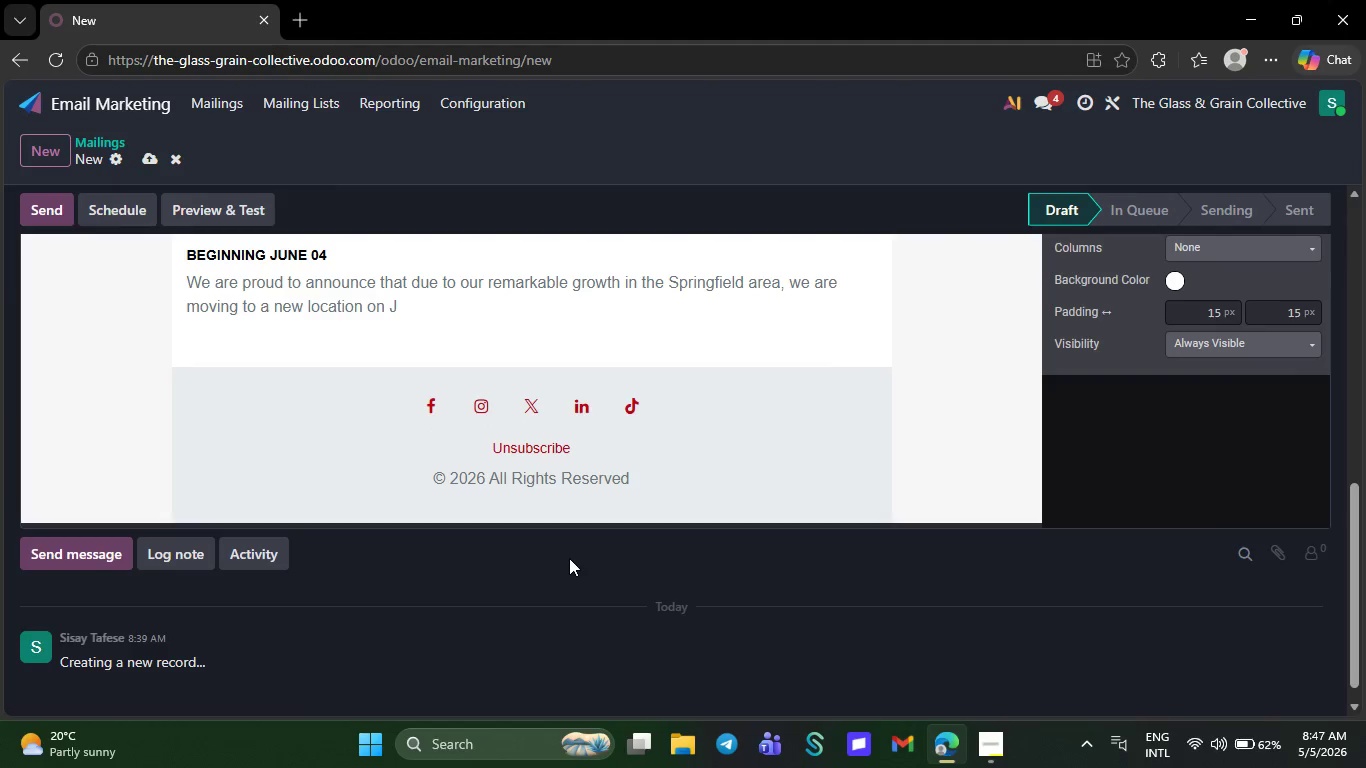 
key(Backspace)
 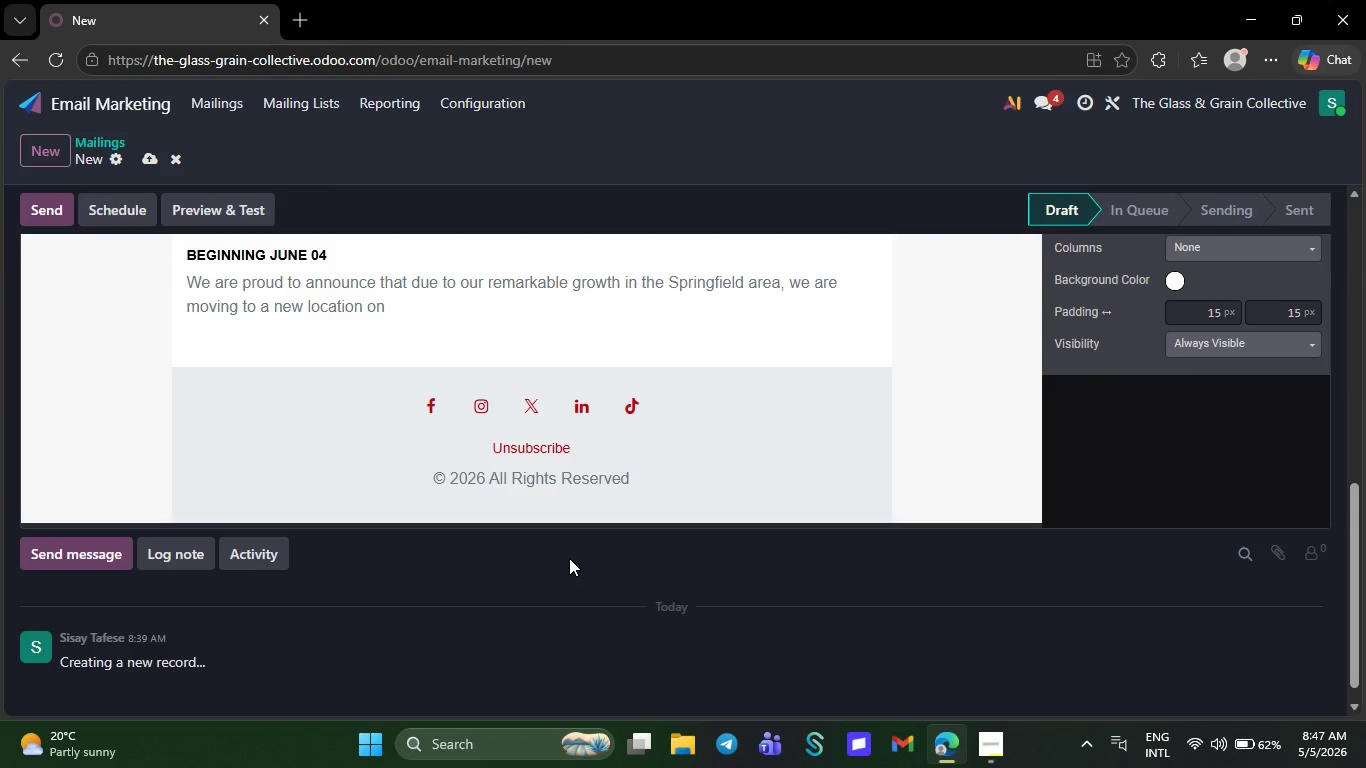 
key(Backspace)
 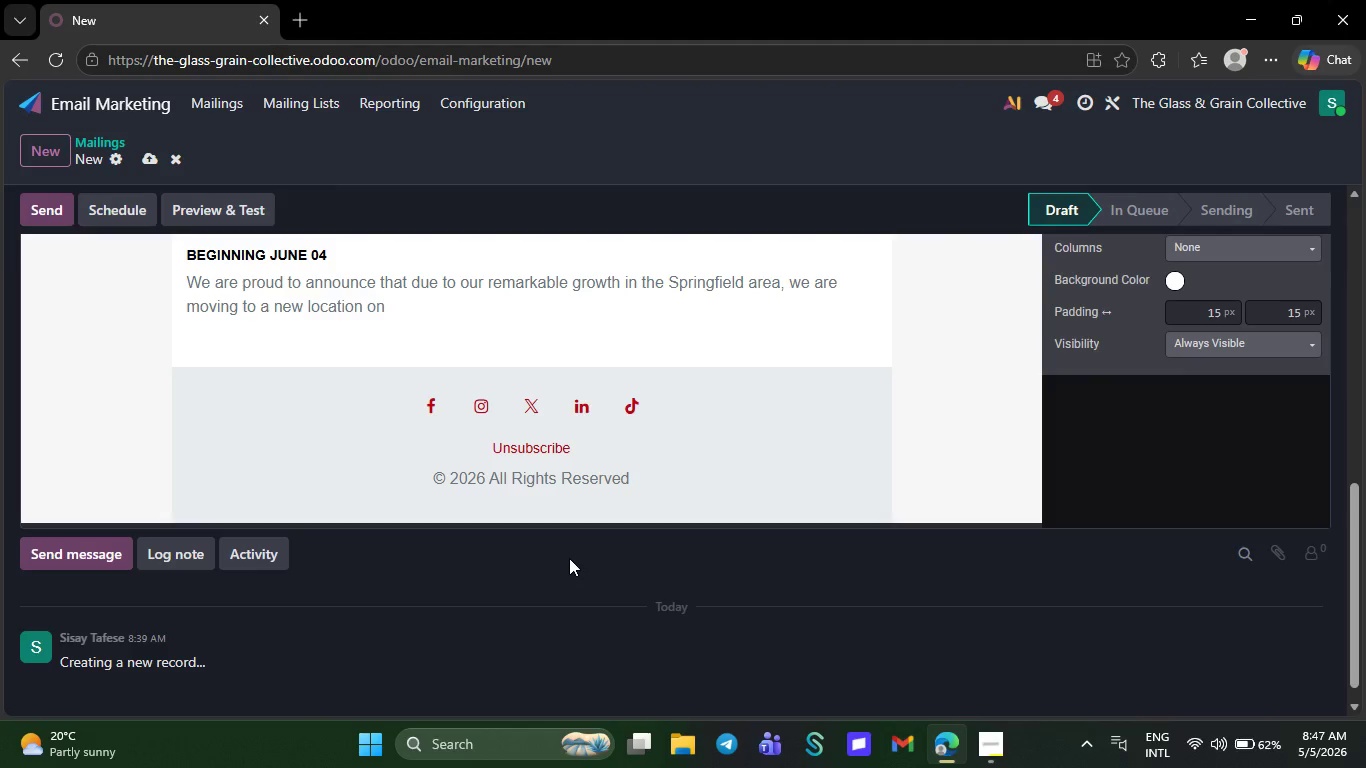 
wait(6.23)
 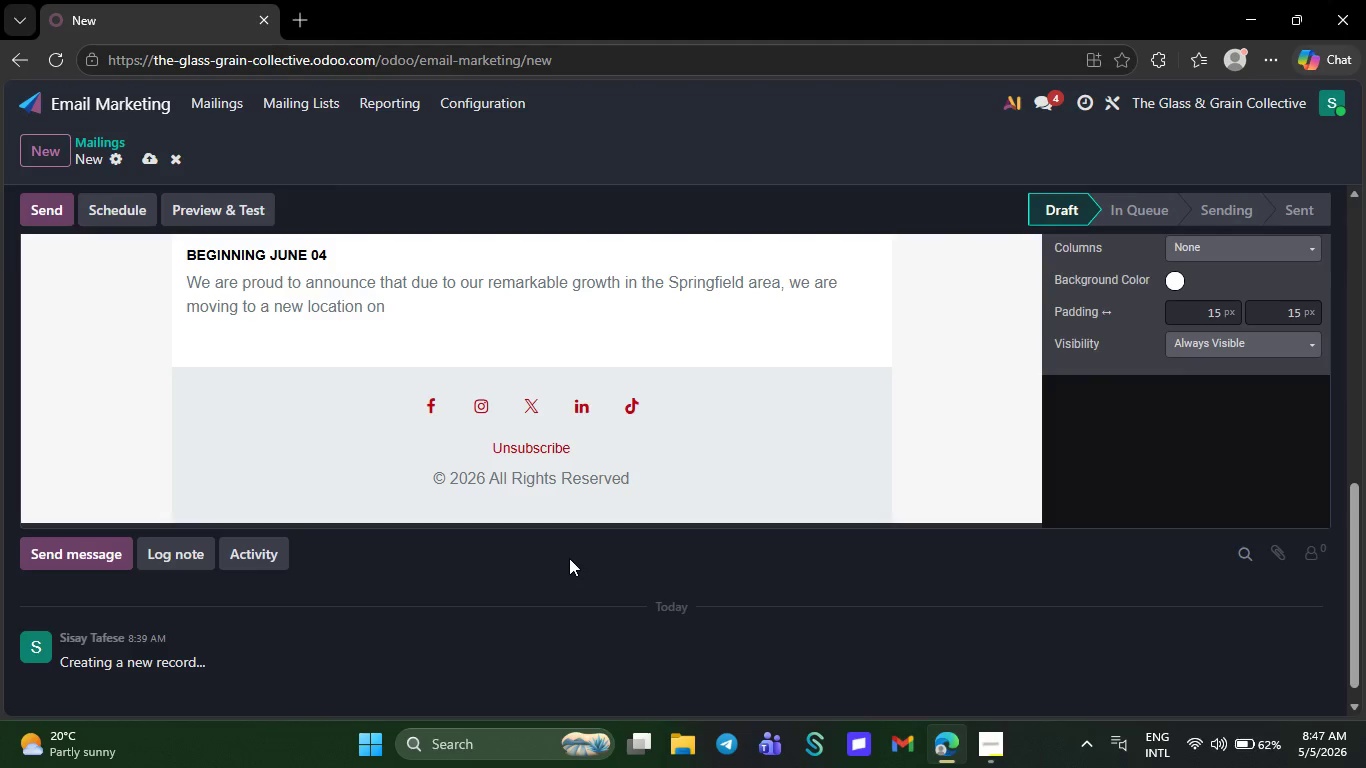 
key(Backspace)
 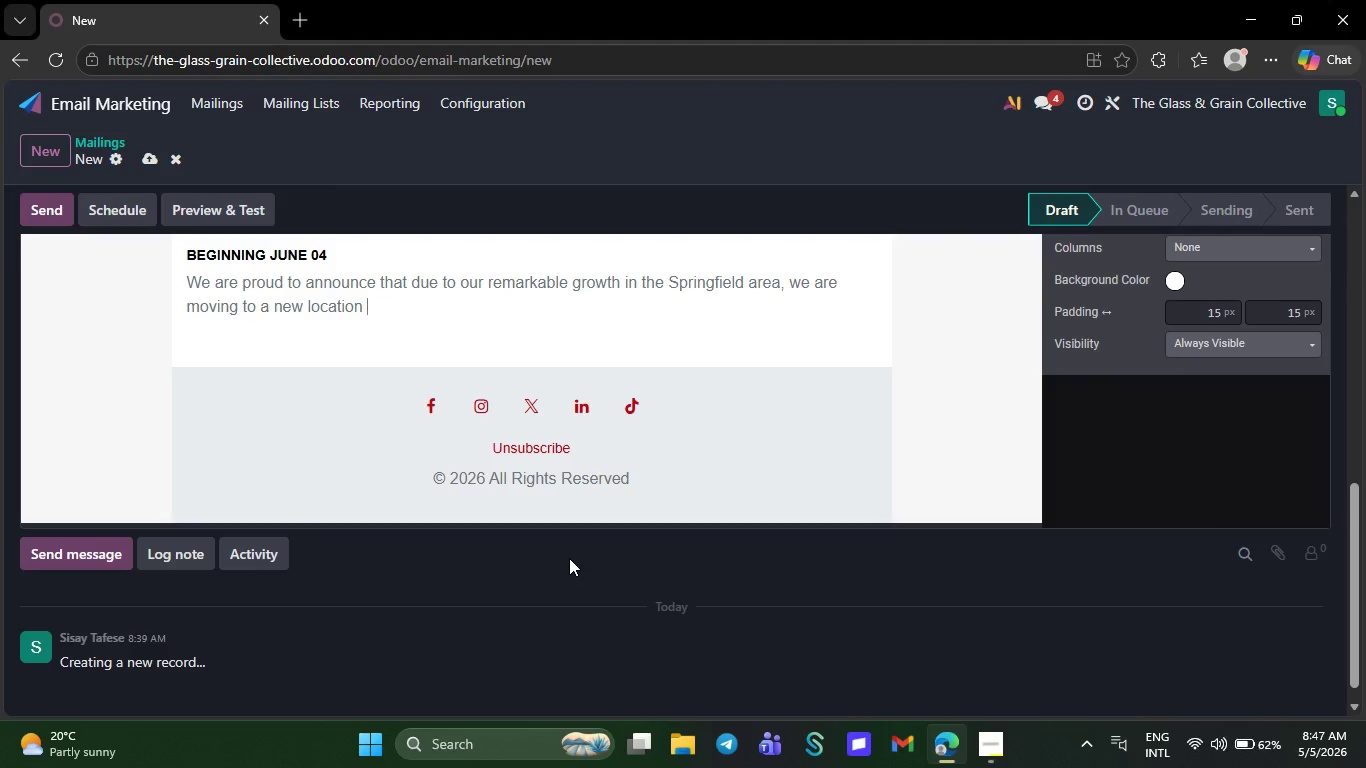 
key(Backspace)
 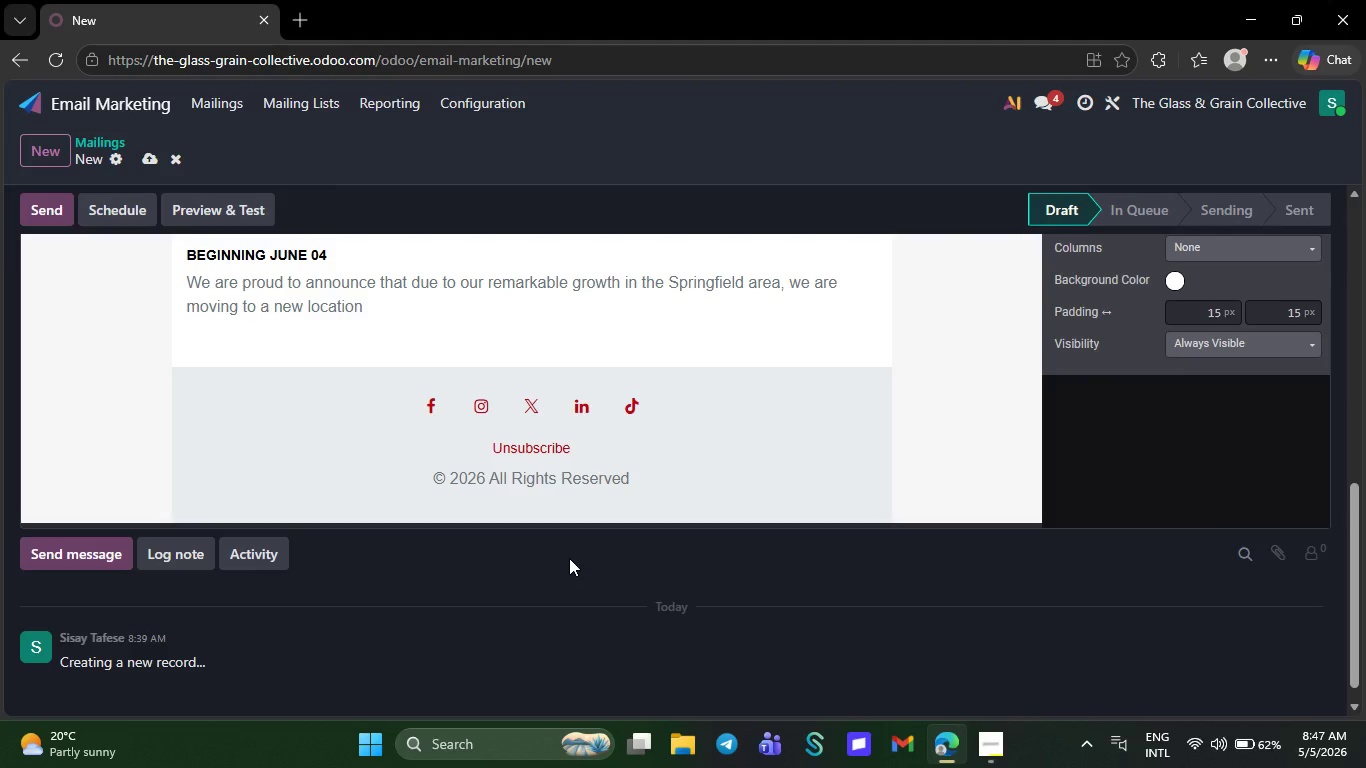 
key(Backspace)
 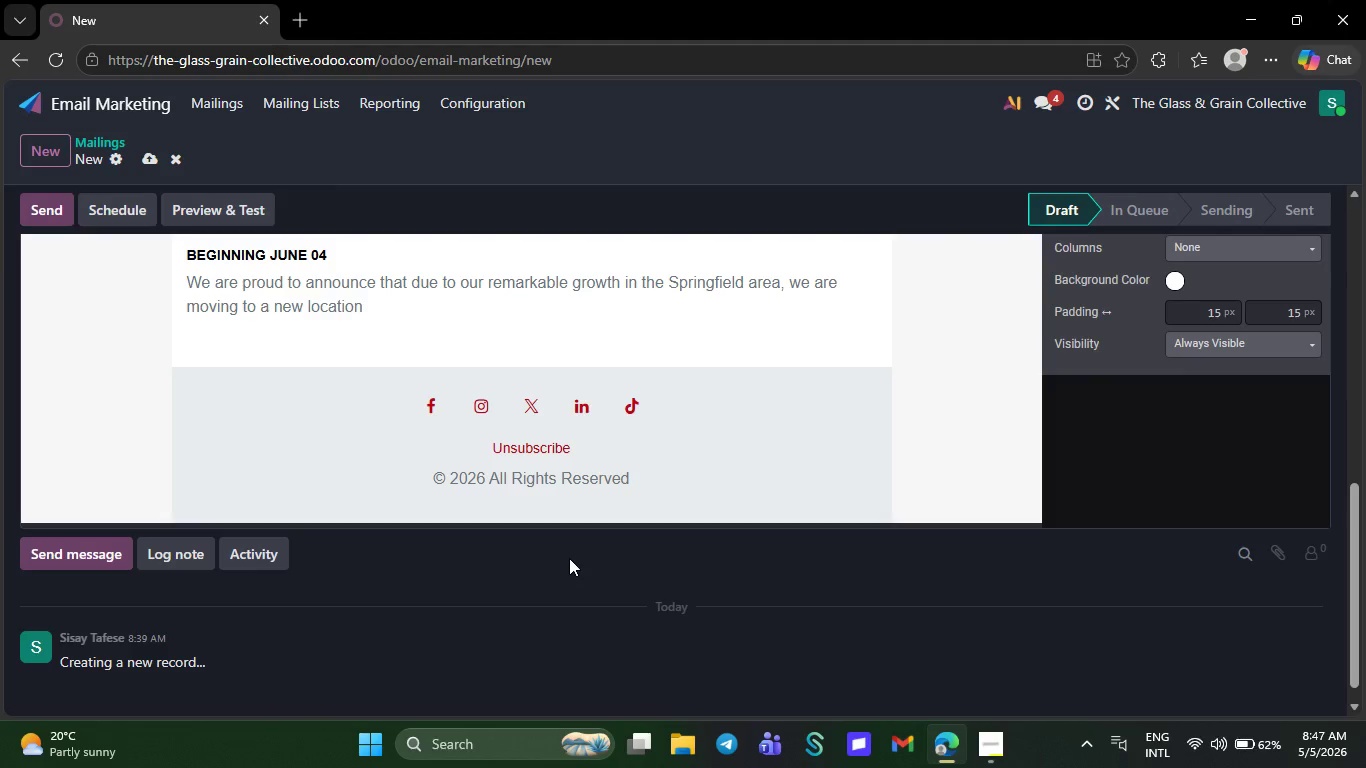 
key(Backspace)
 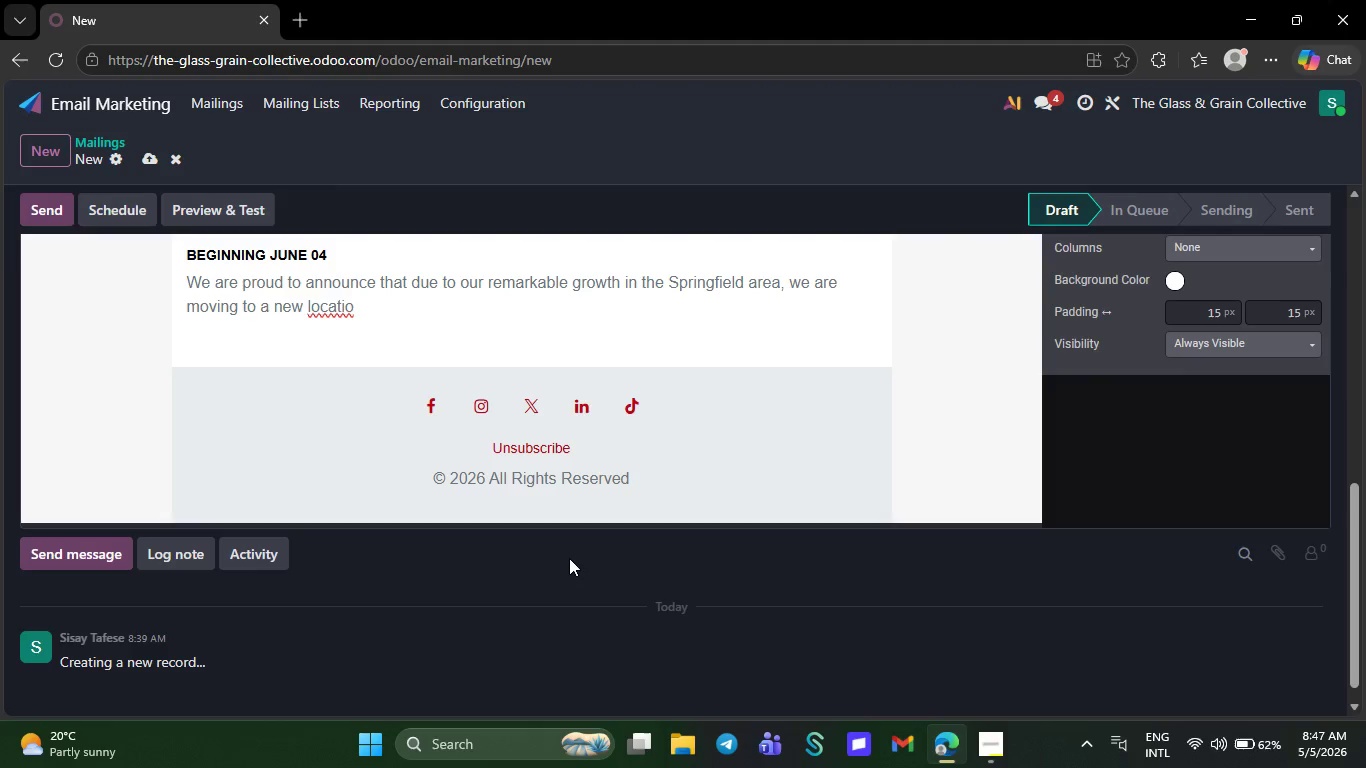 
key(Backspace)
 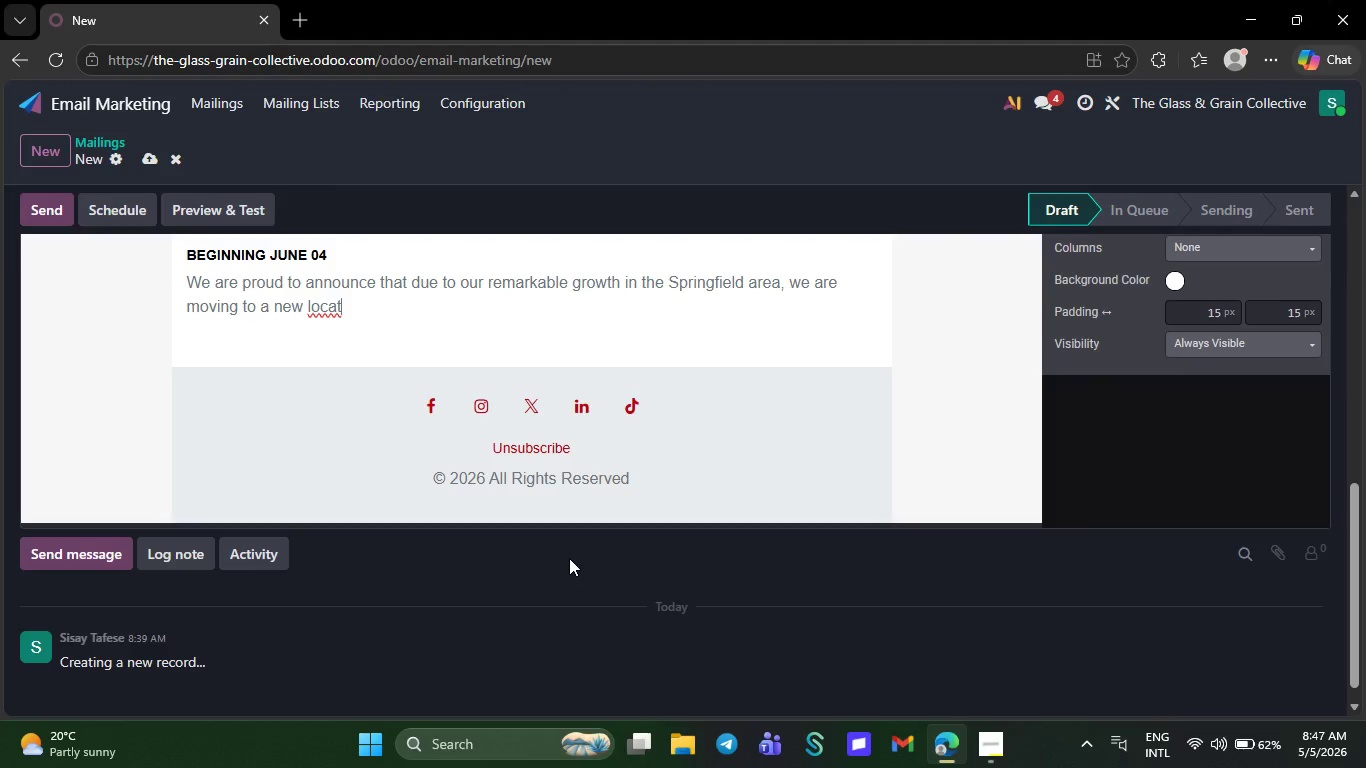 
key(Backspace)
 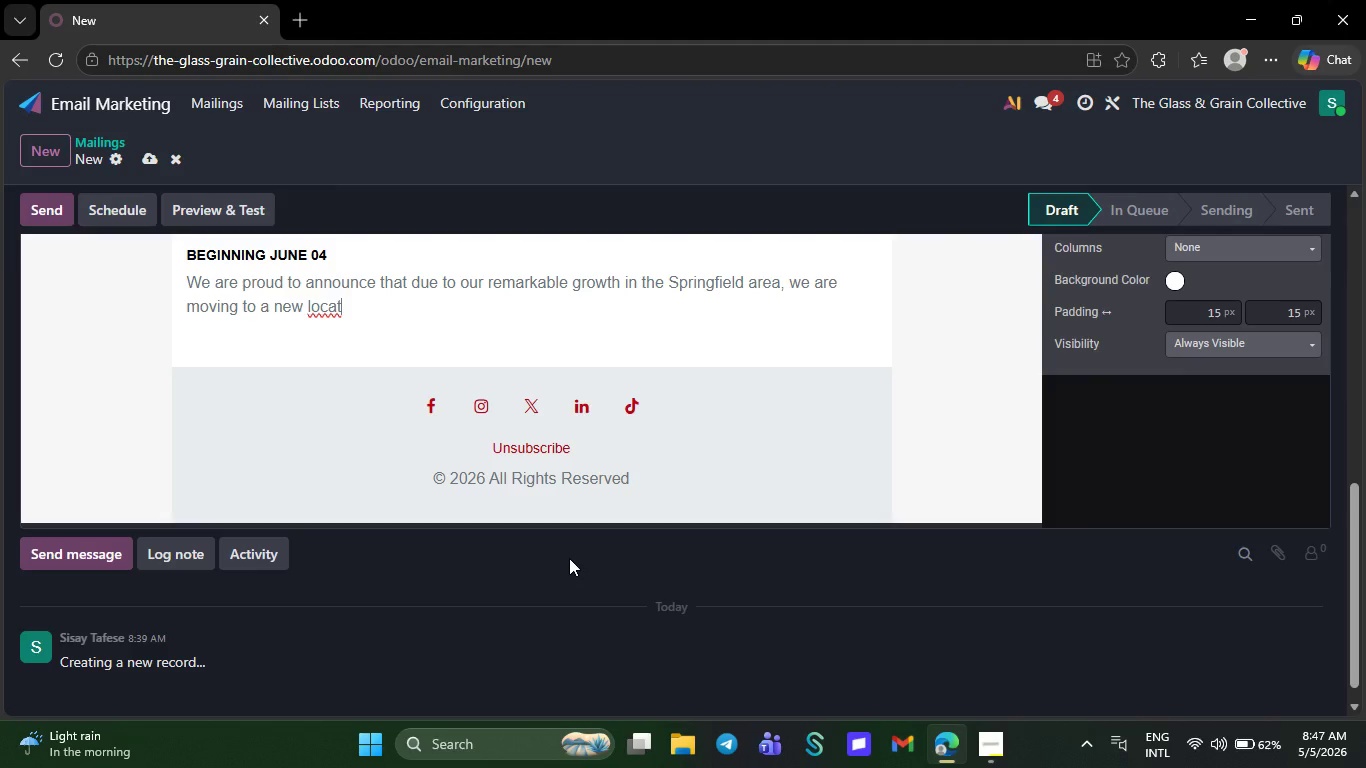 
key(Backspace)
 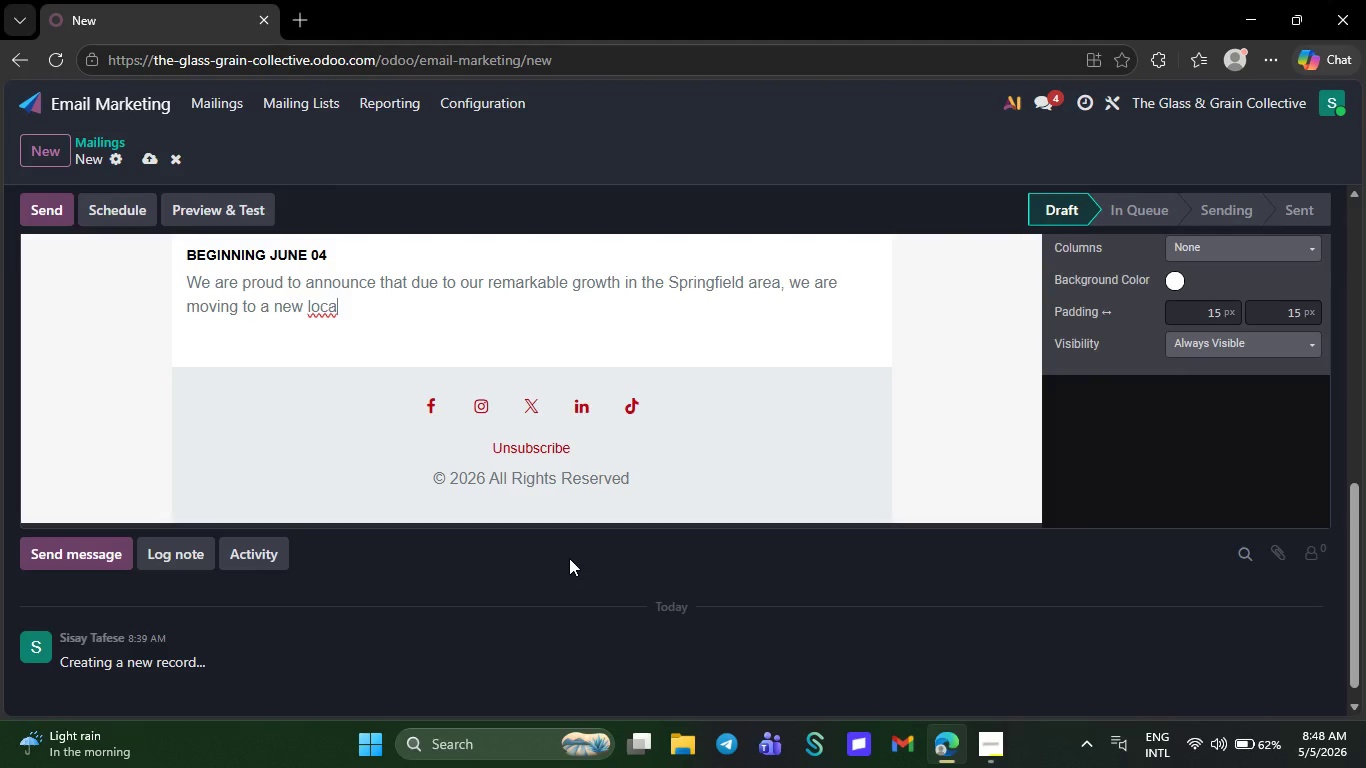 
key(Backspace)
 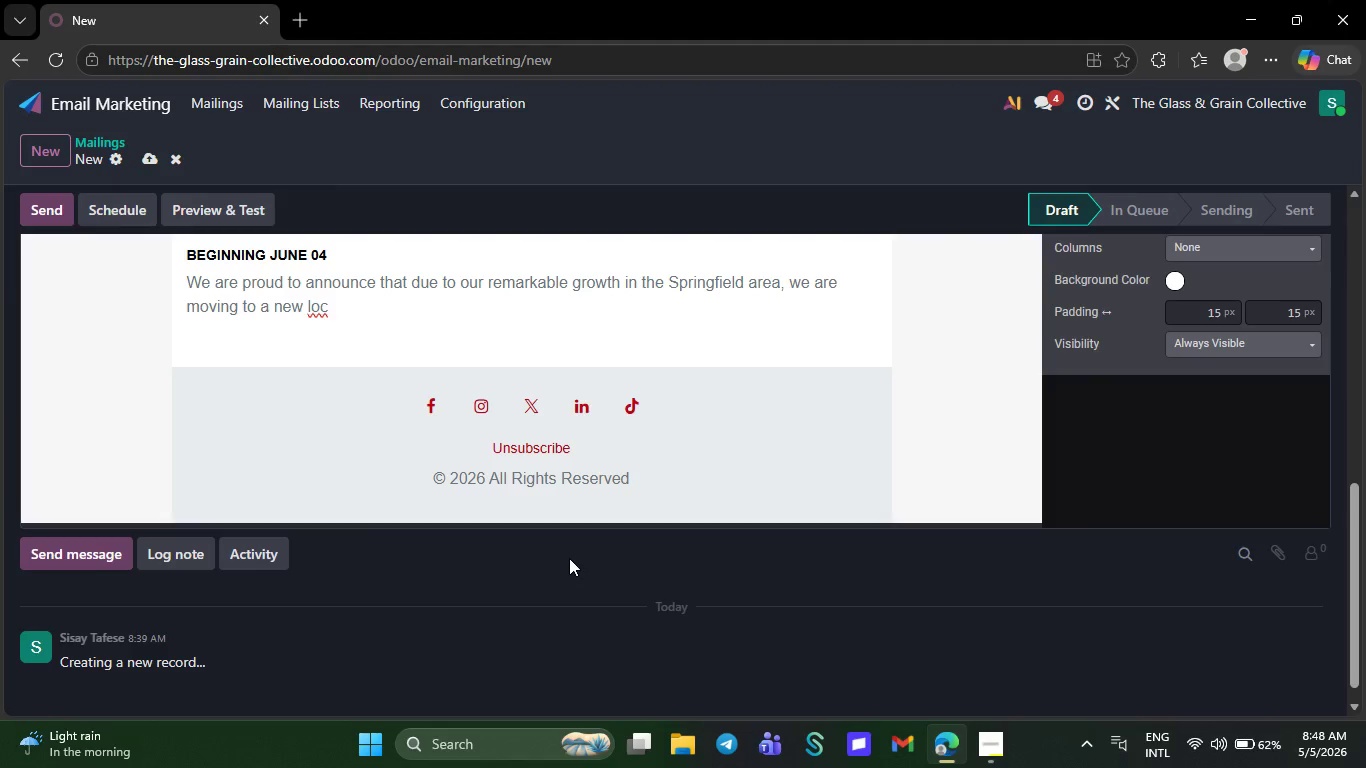 
key(Backspace)
 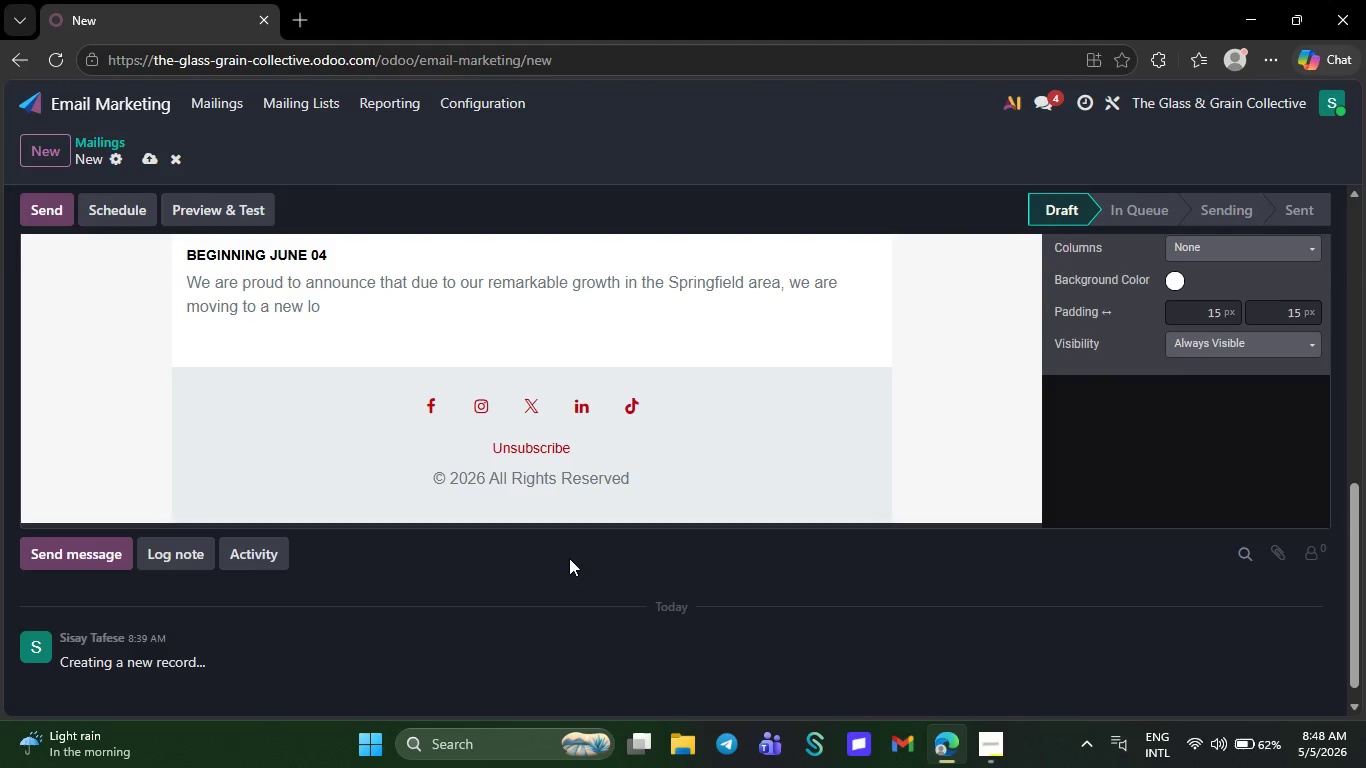 
key(Backspace)
 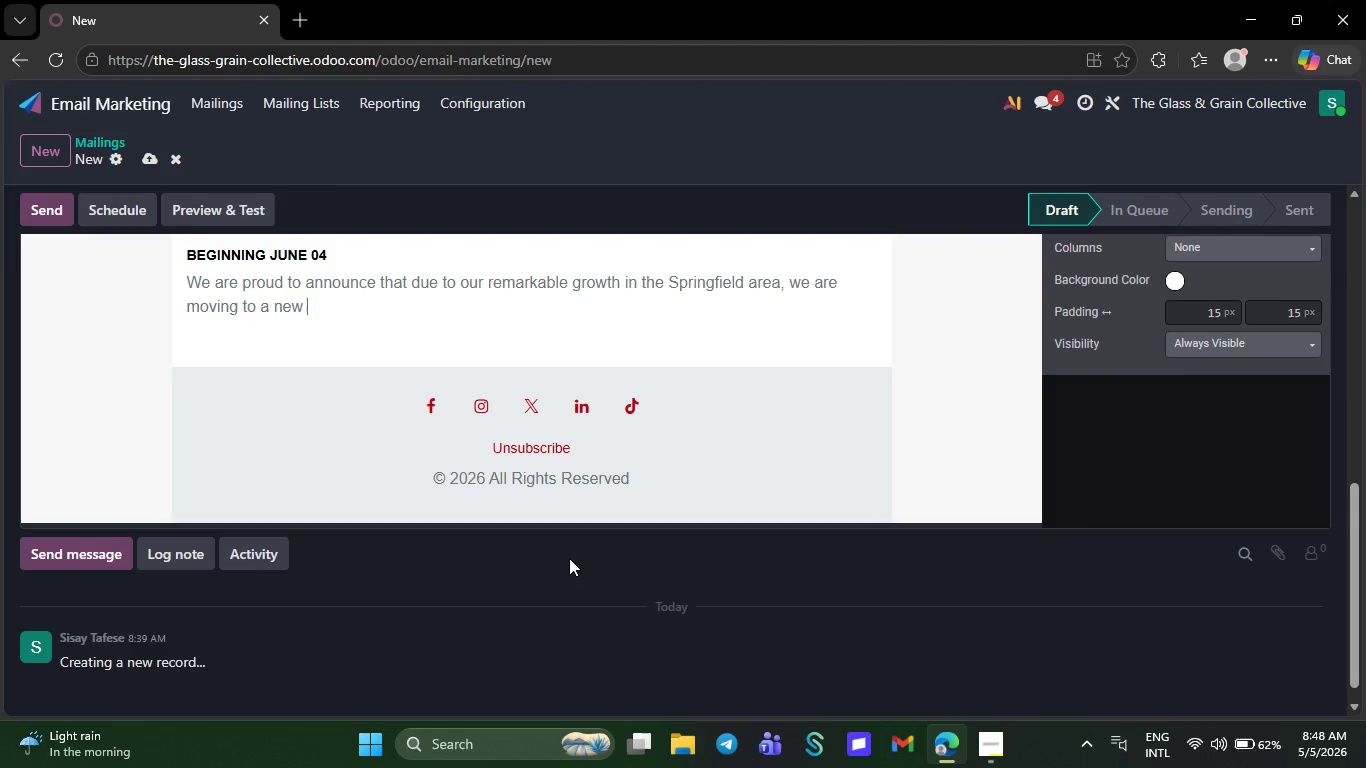 
key(Backspace)
 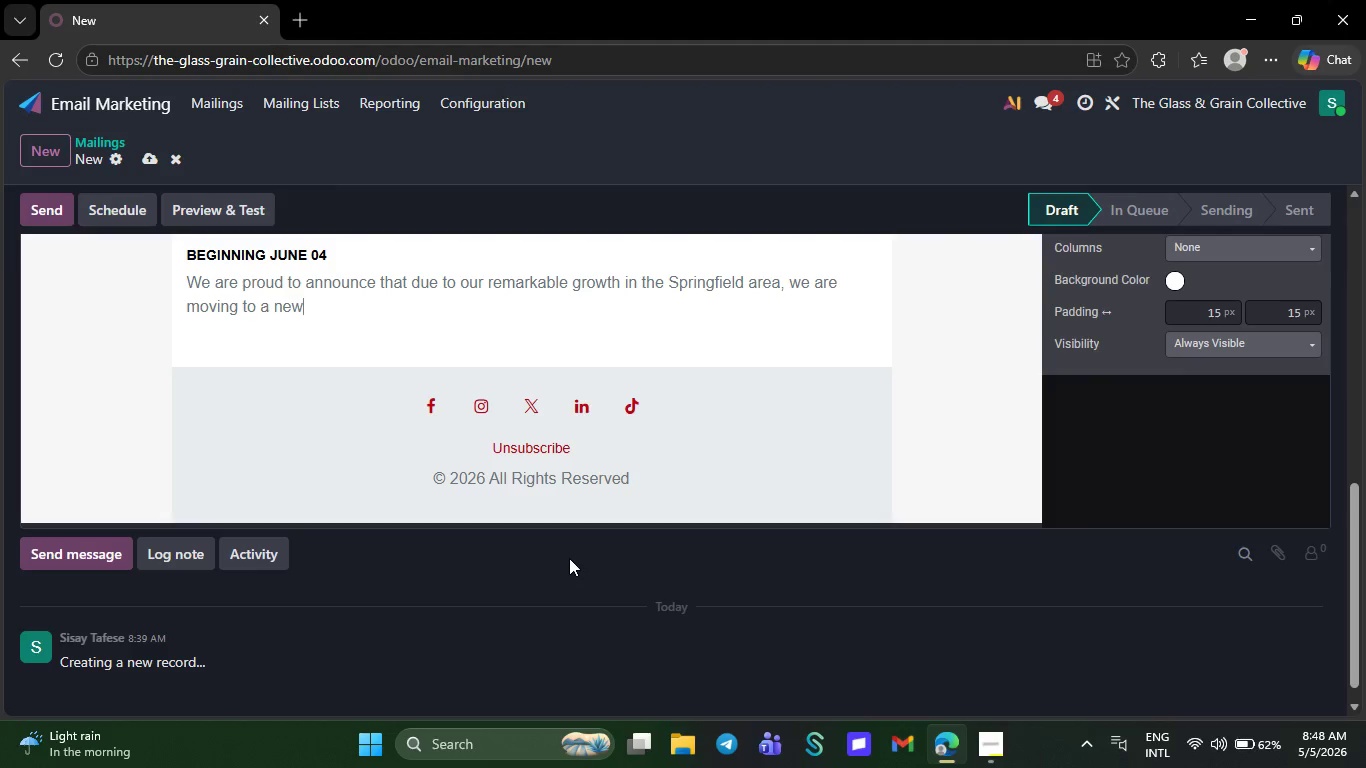 
key(Backspace)
 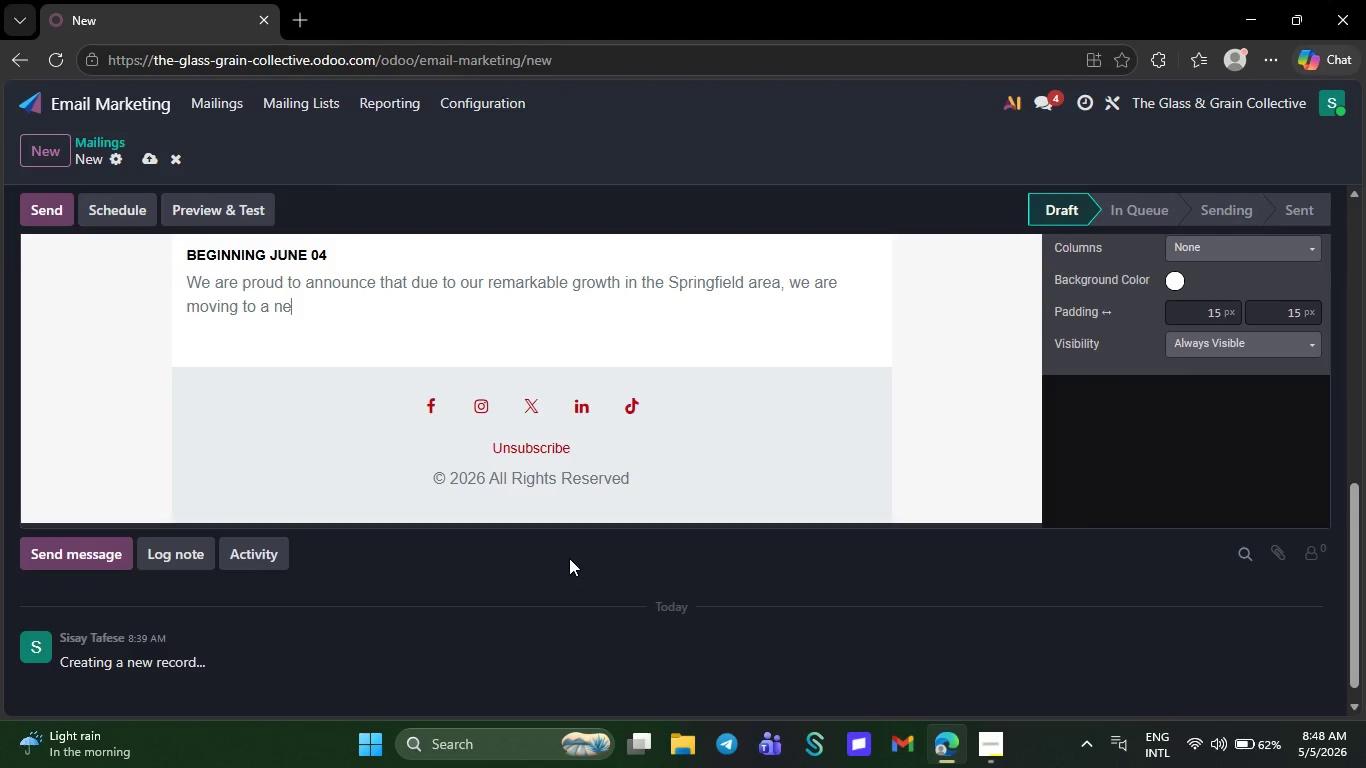 
key(Backspace)
 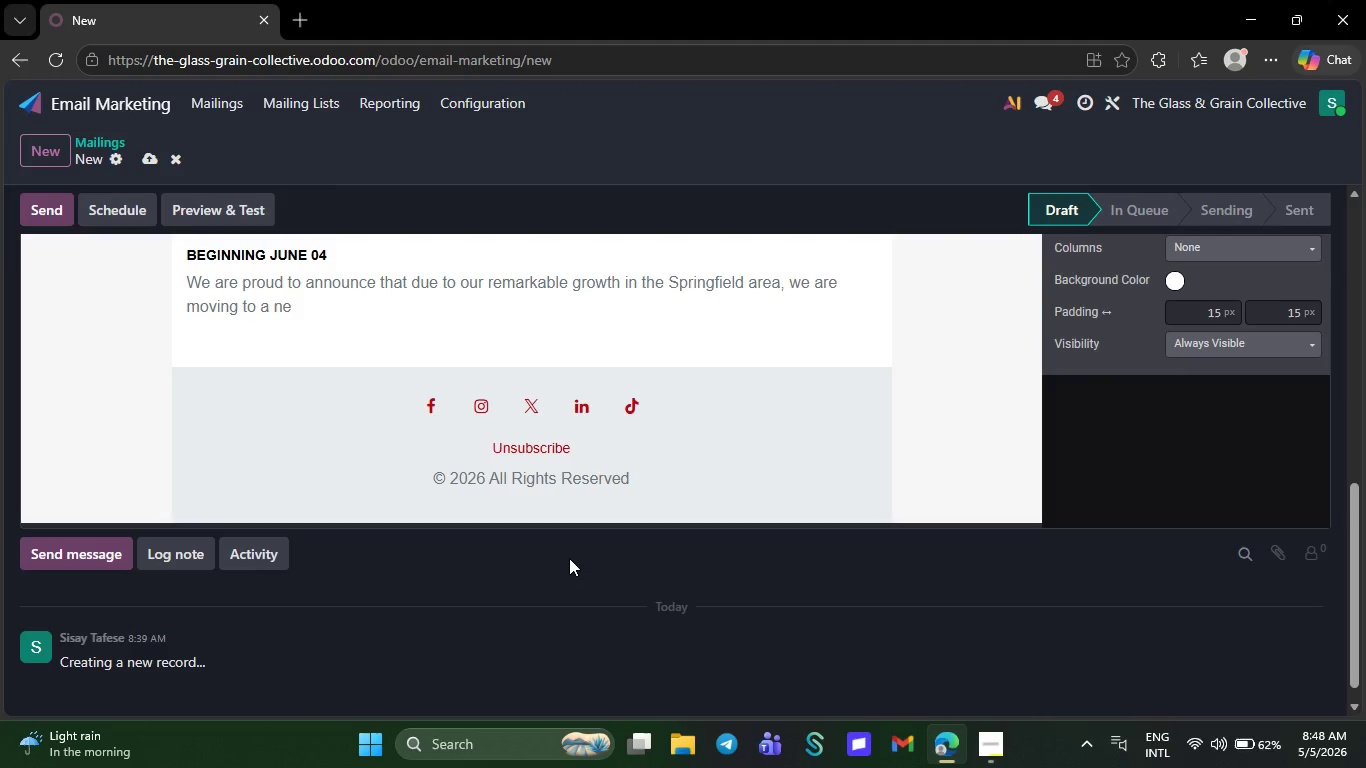 
key(Backspace)
 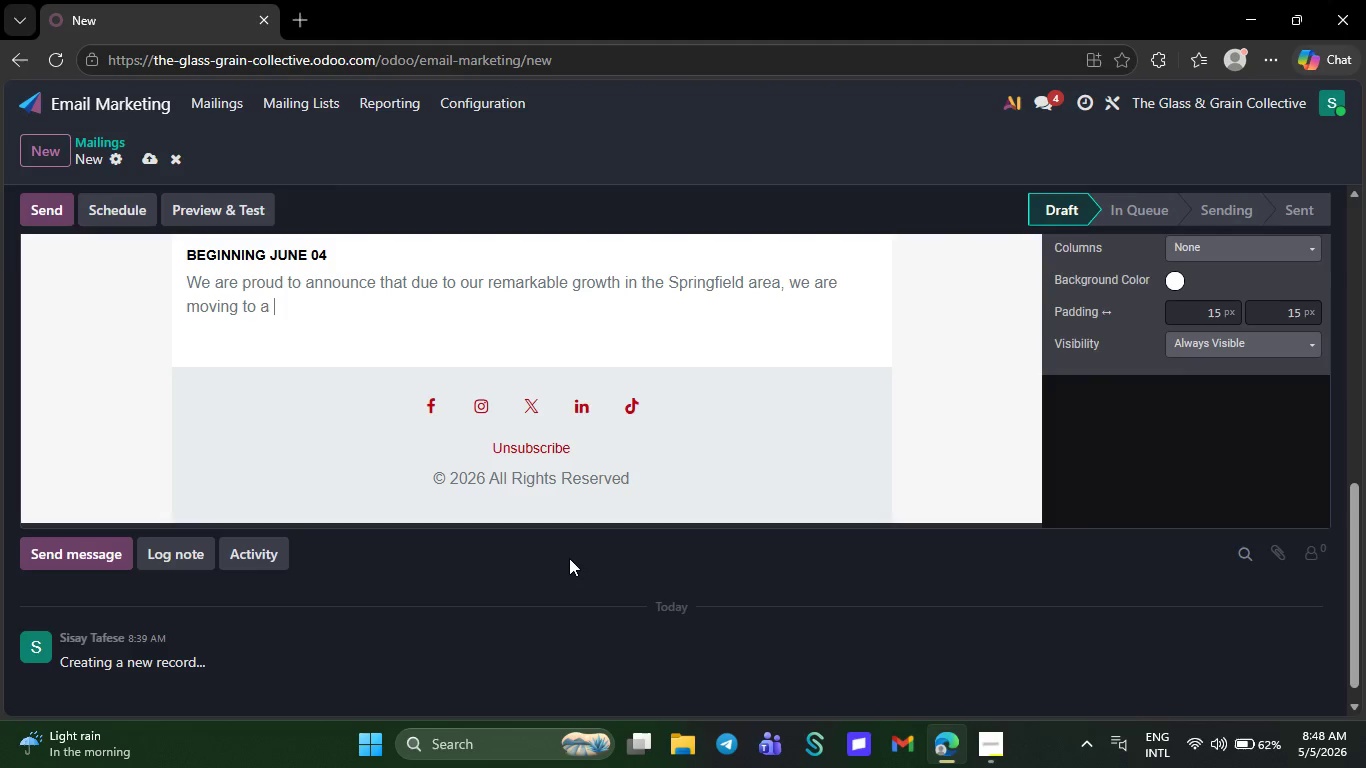 
key(Backspace)
 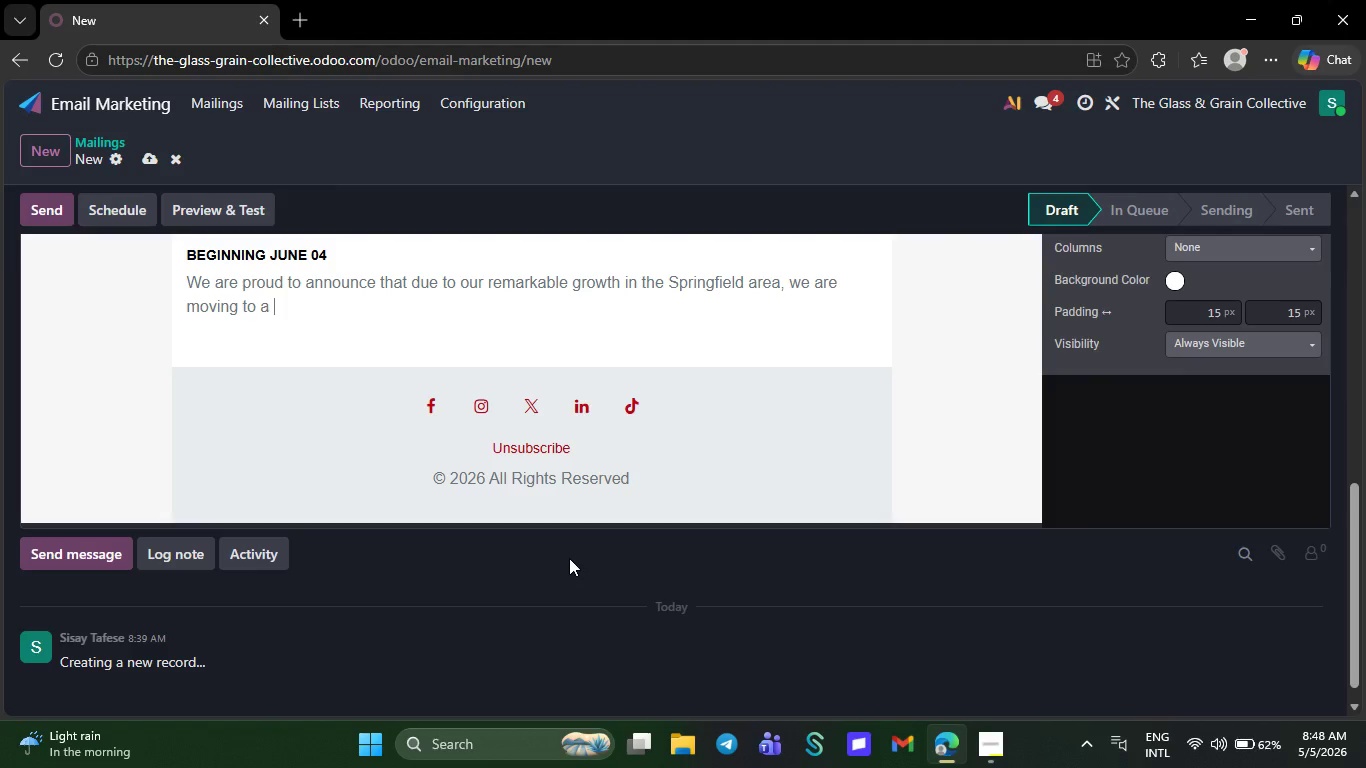 
key(Backspace)
 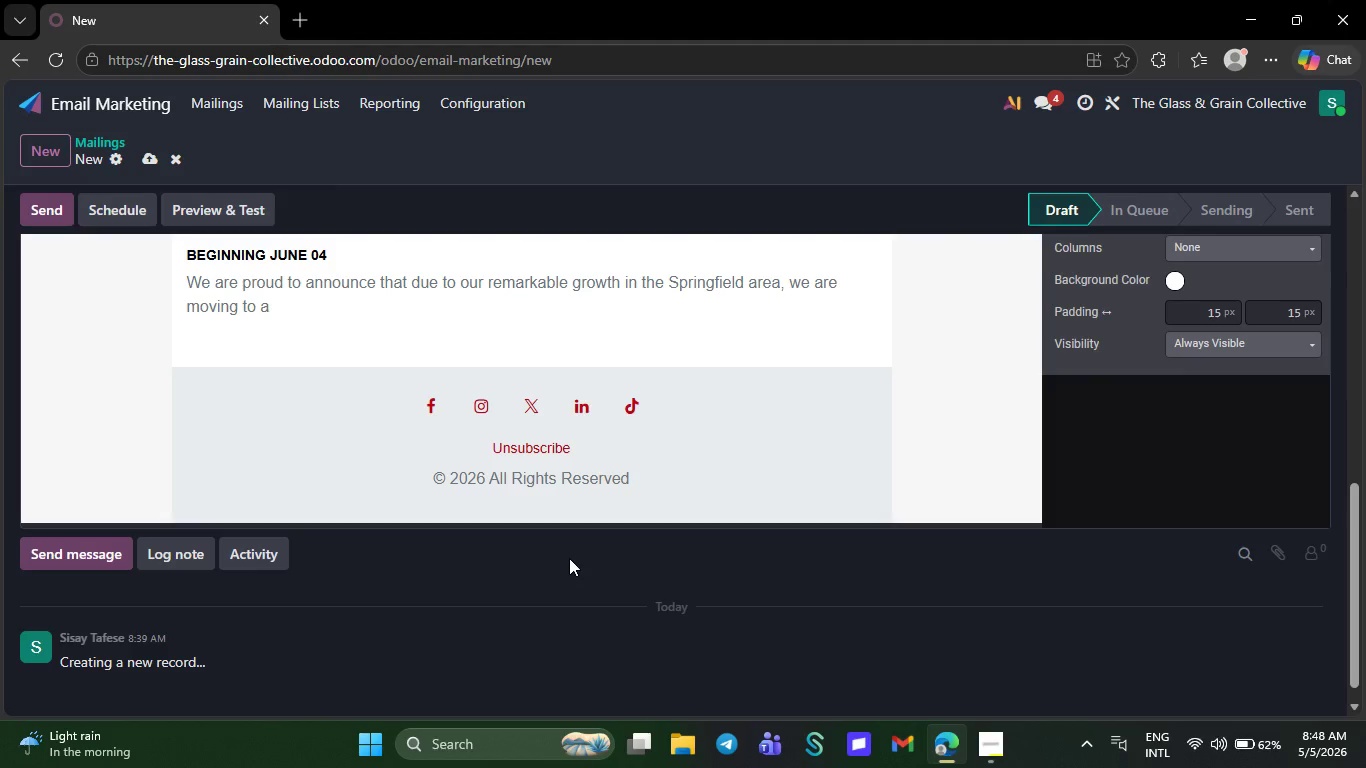 
key(Backspace)
 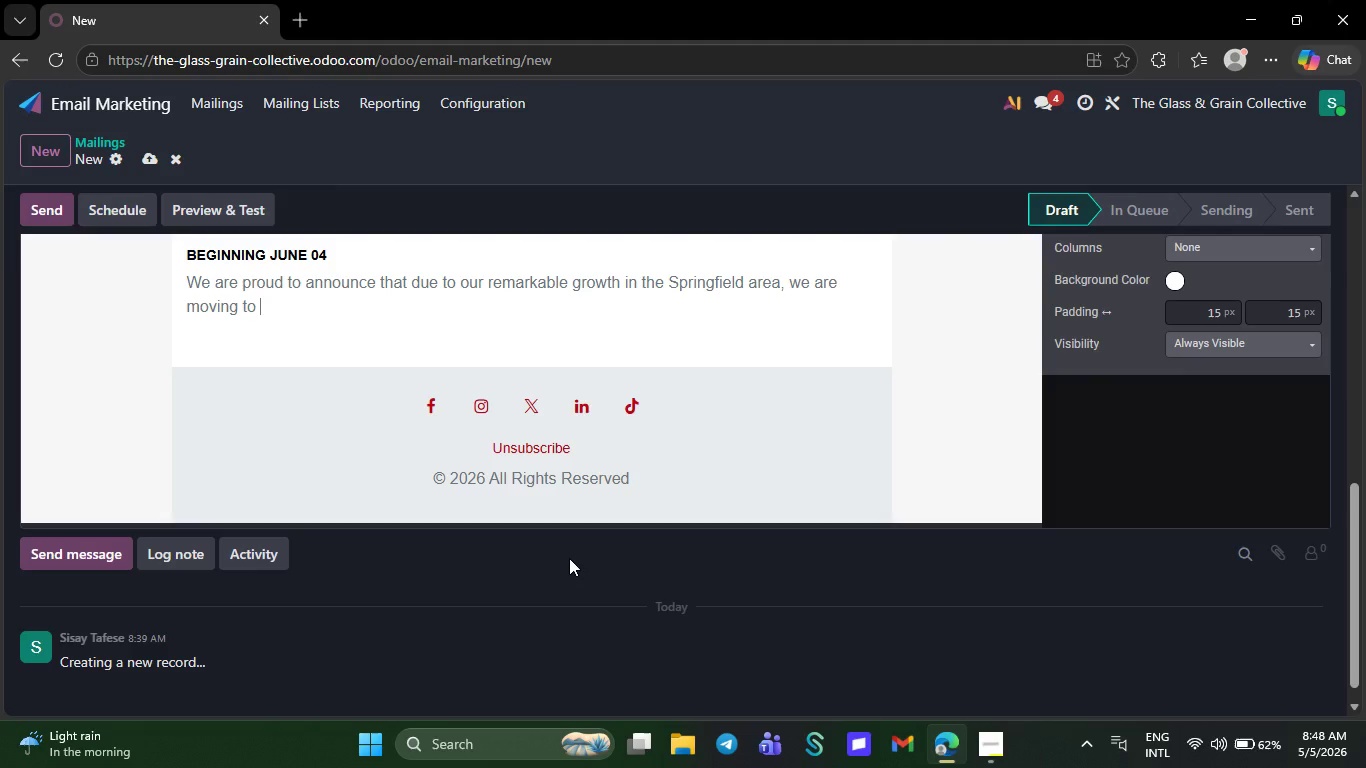 
key(Backspace)
 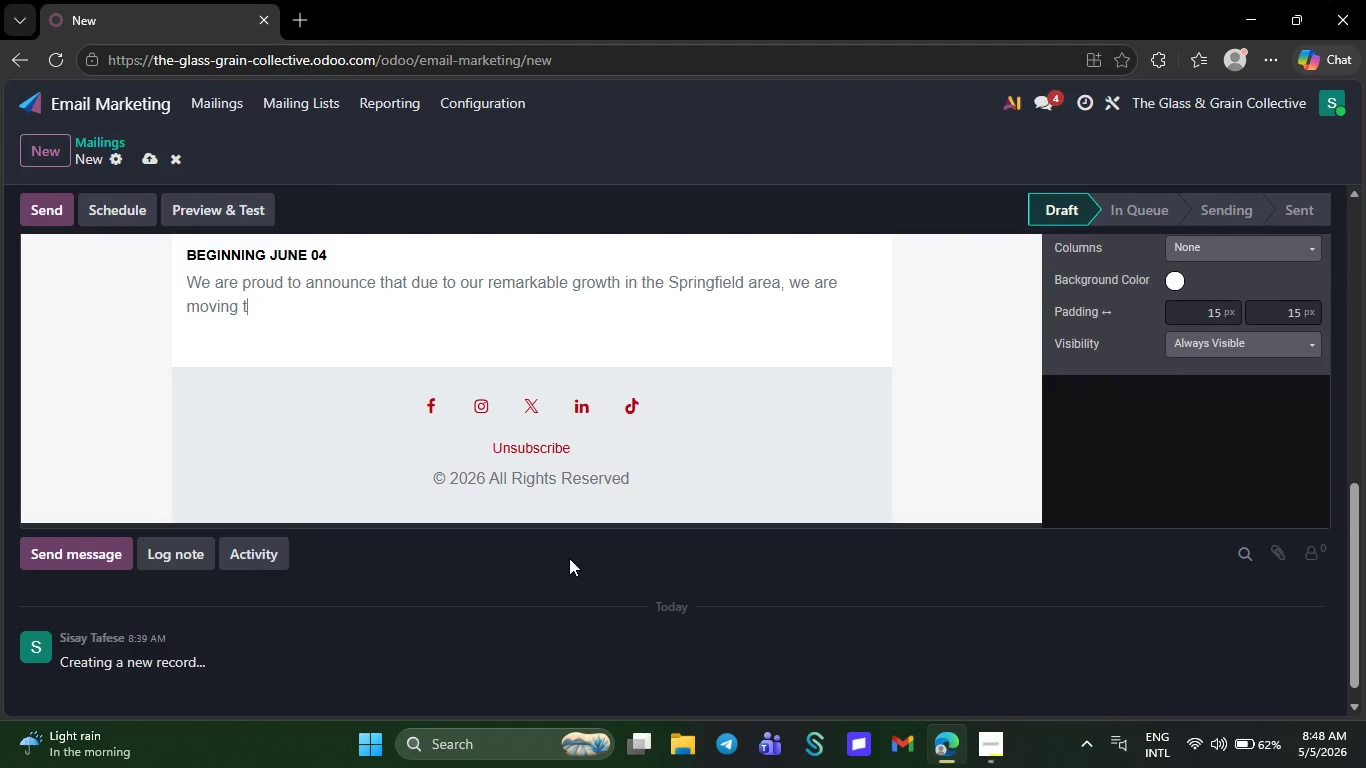 
key(Backspace)
 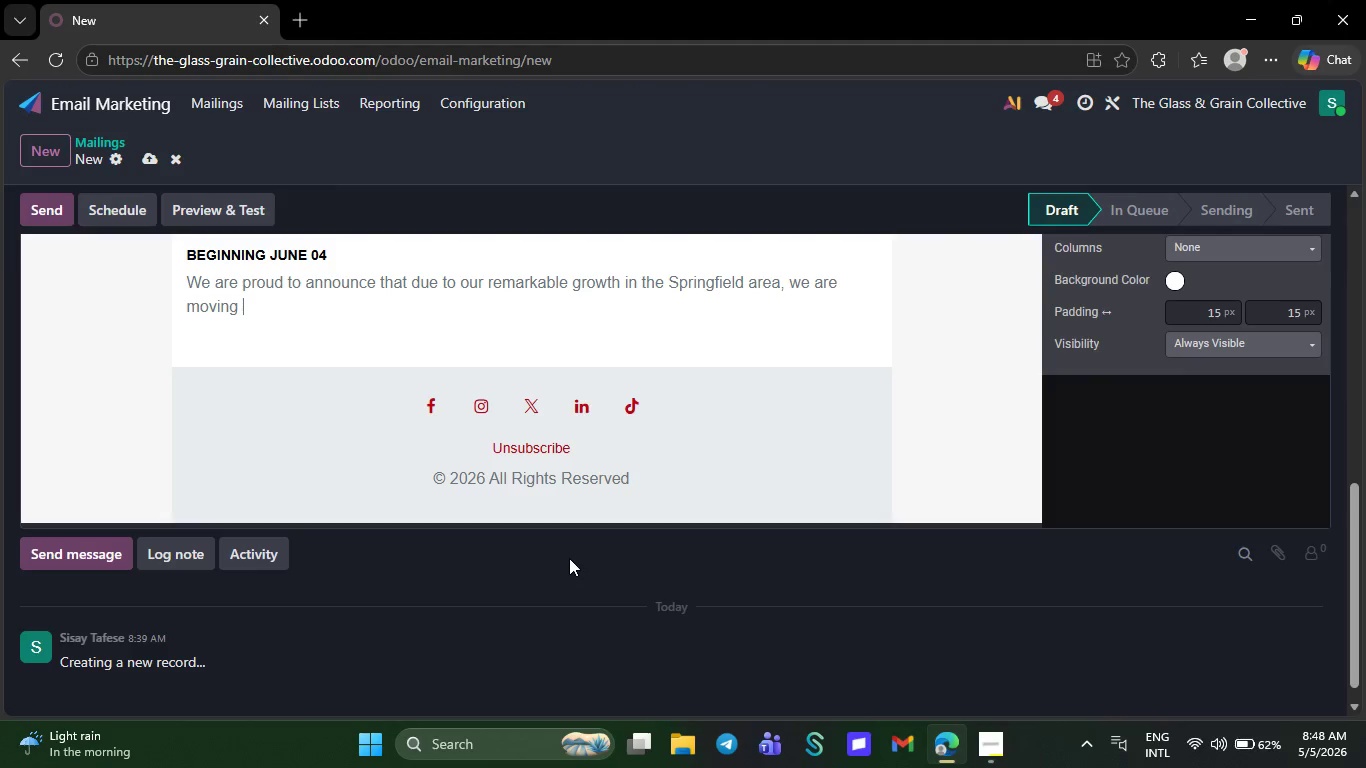 
key(Backspace)
 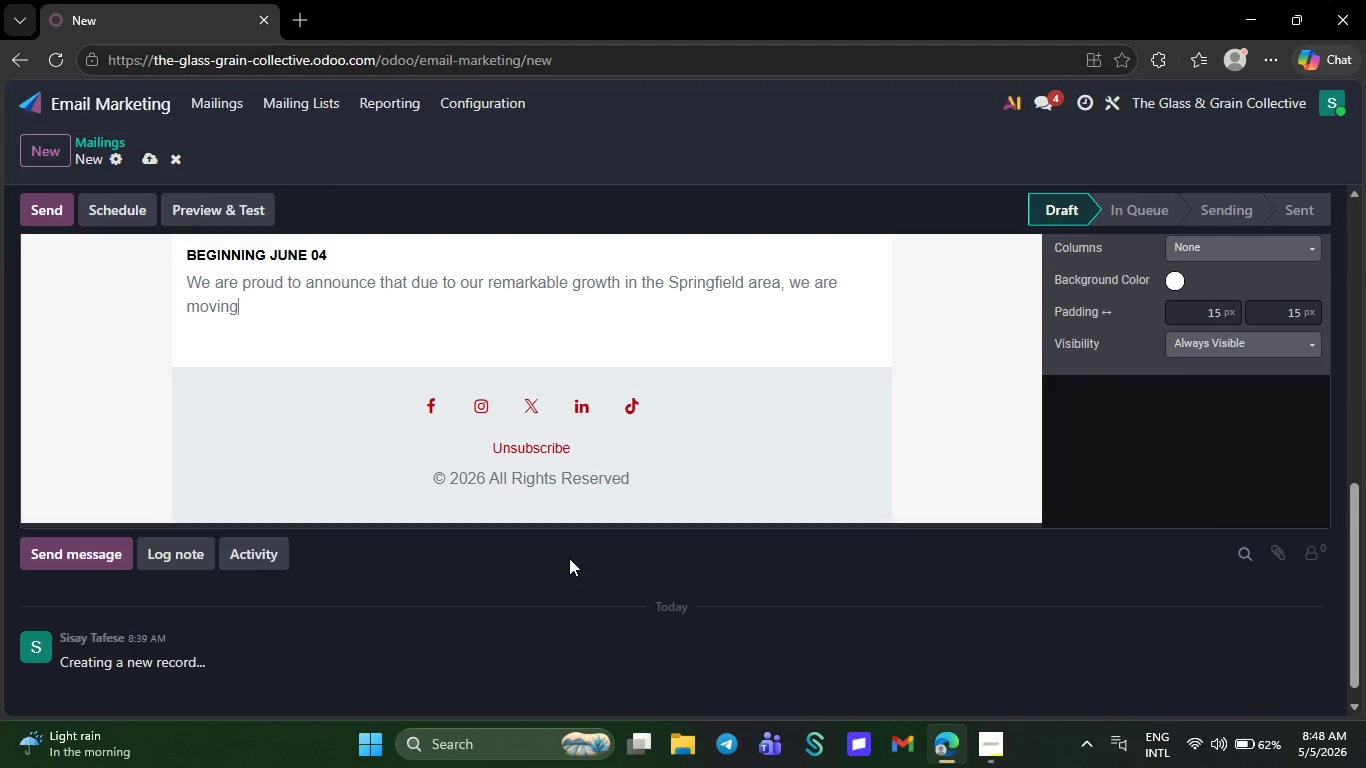 
key(Backspace)
 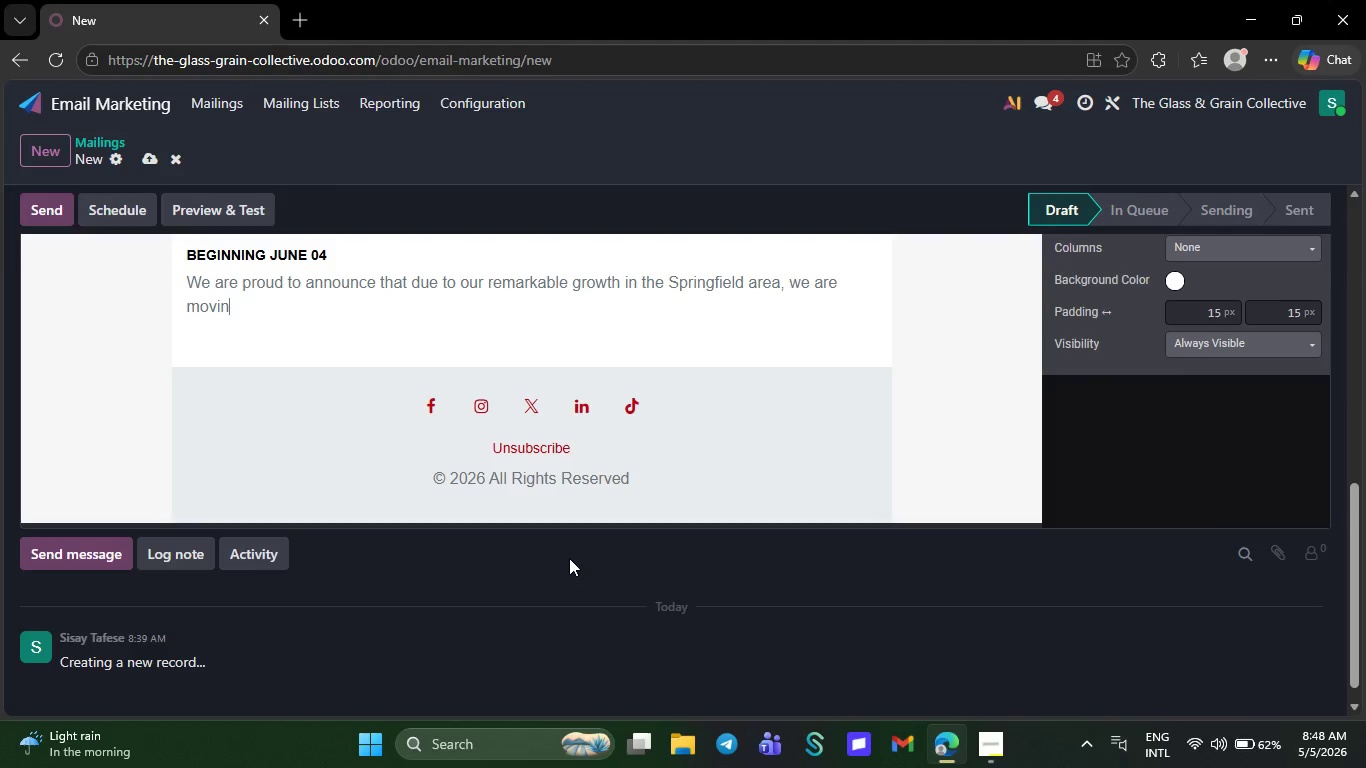 
key(Backspace)
 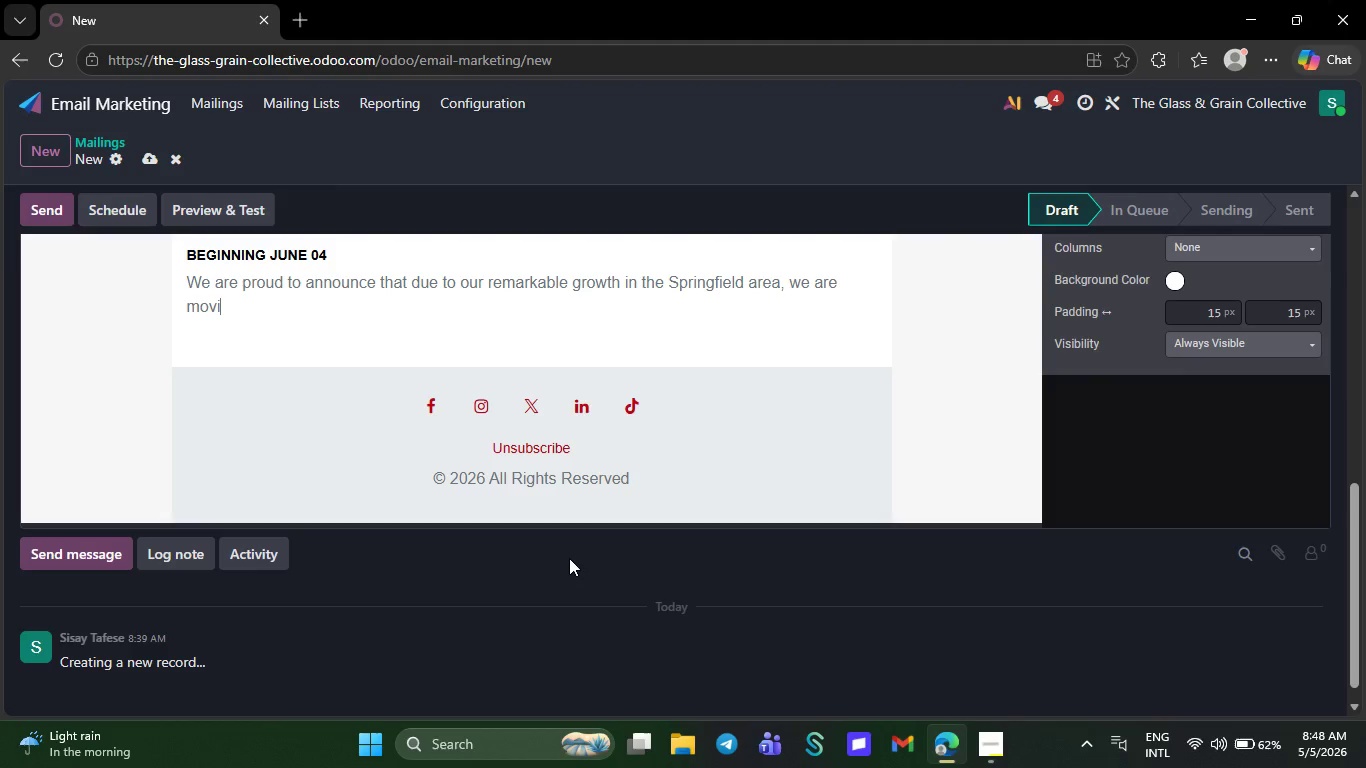 
key(Backspace)
 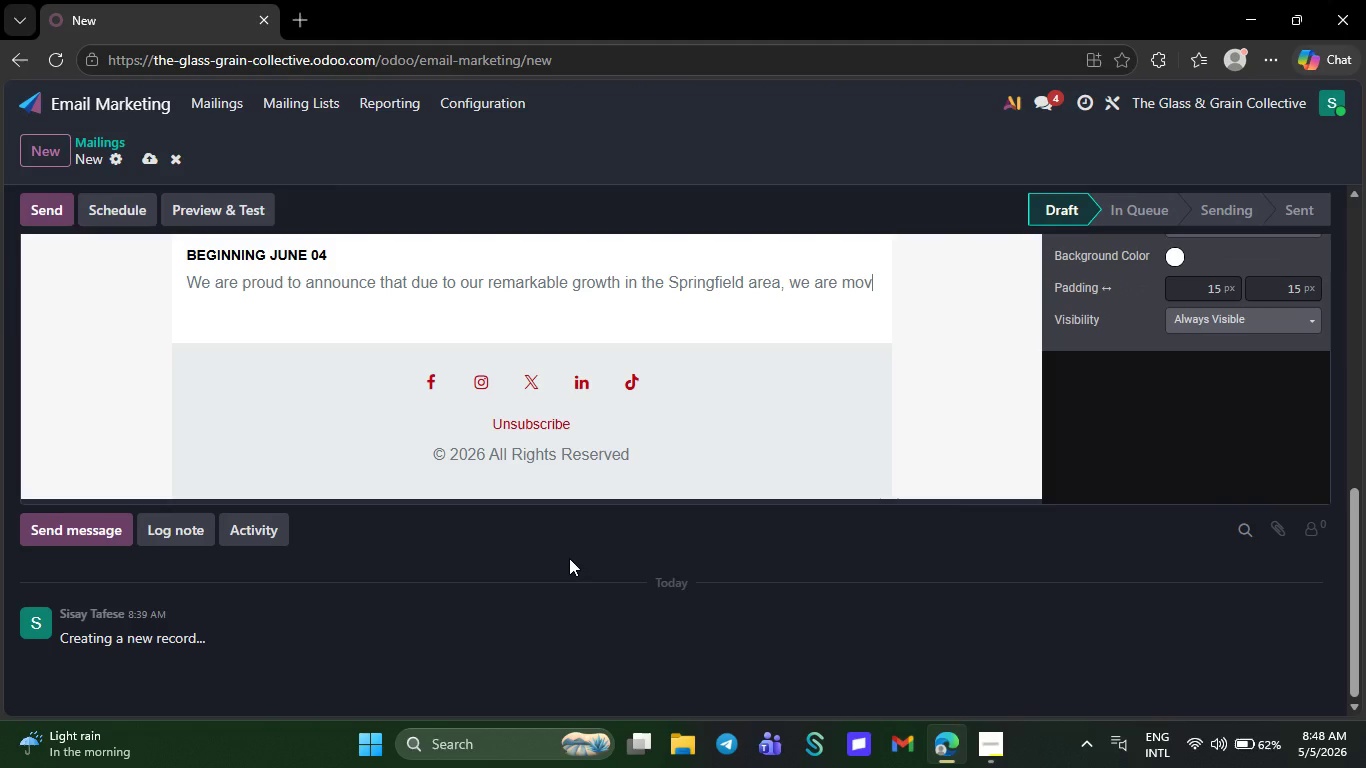 
key(Backspace)
 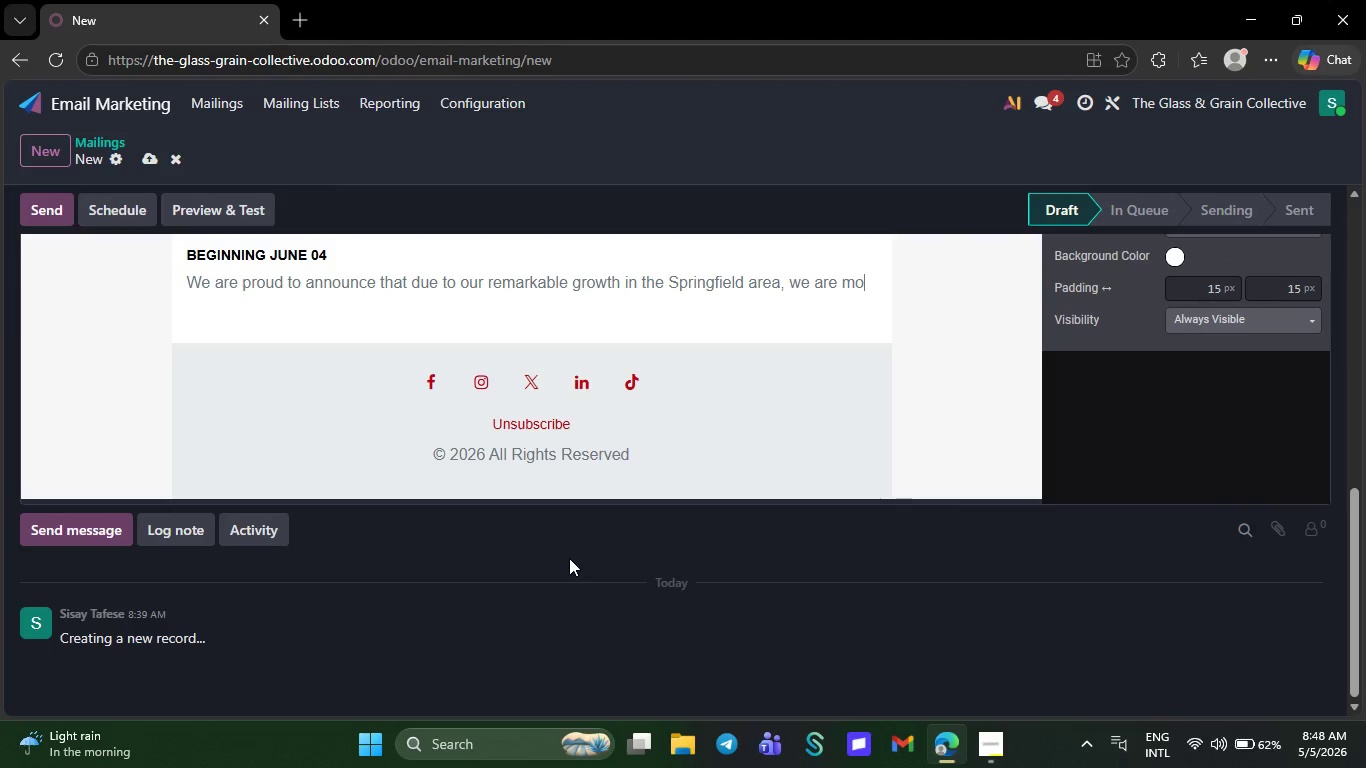 
key(Backspace)
 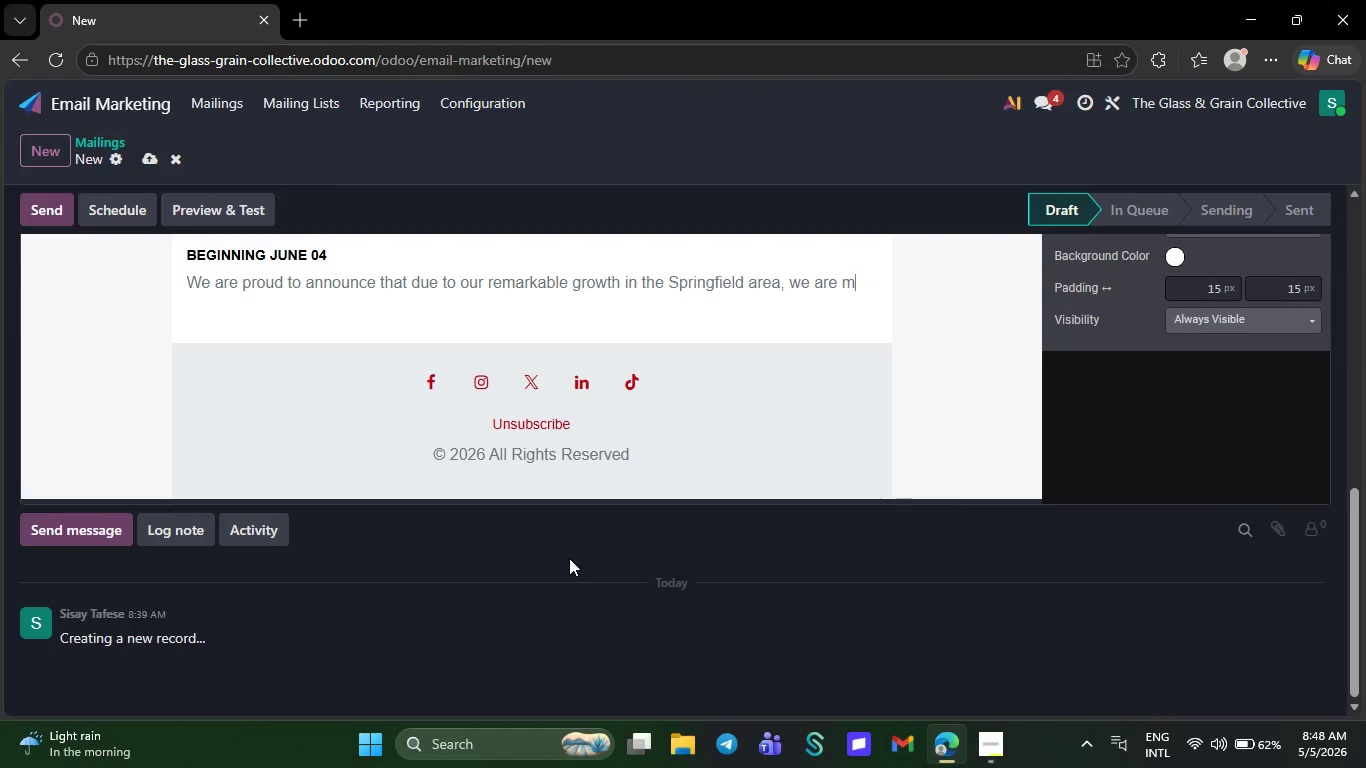 
key(Backspace)
 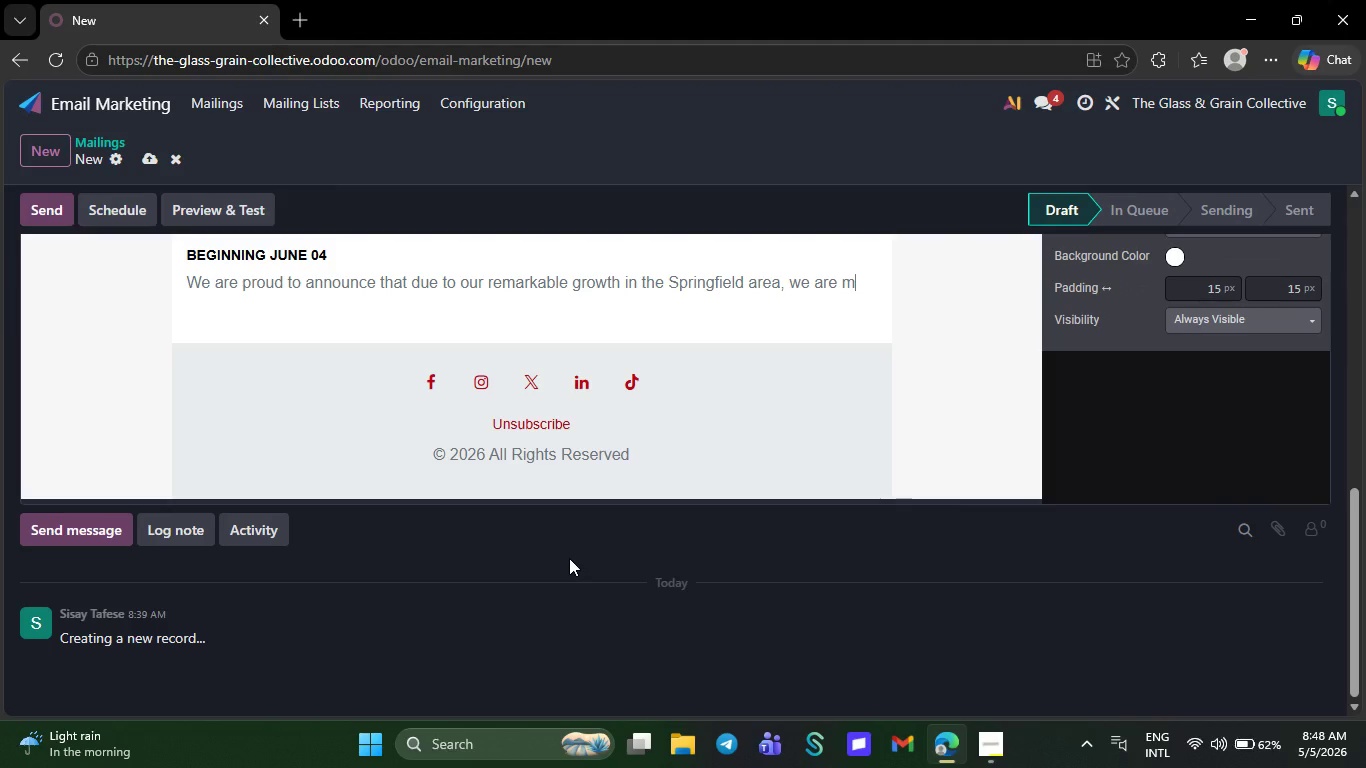 
key(Backspace)
 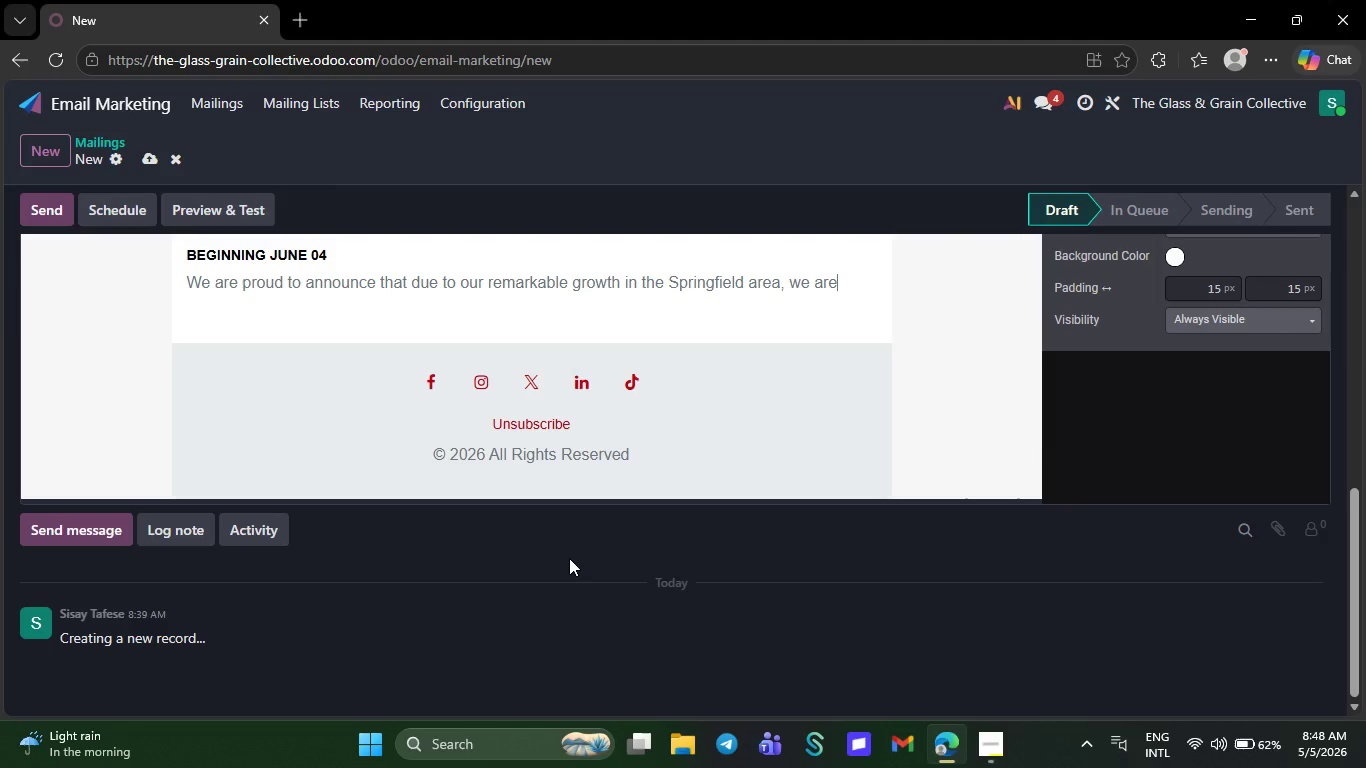 
key(Backspace)
 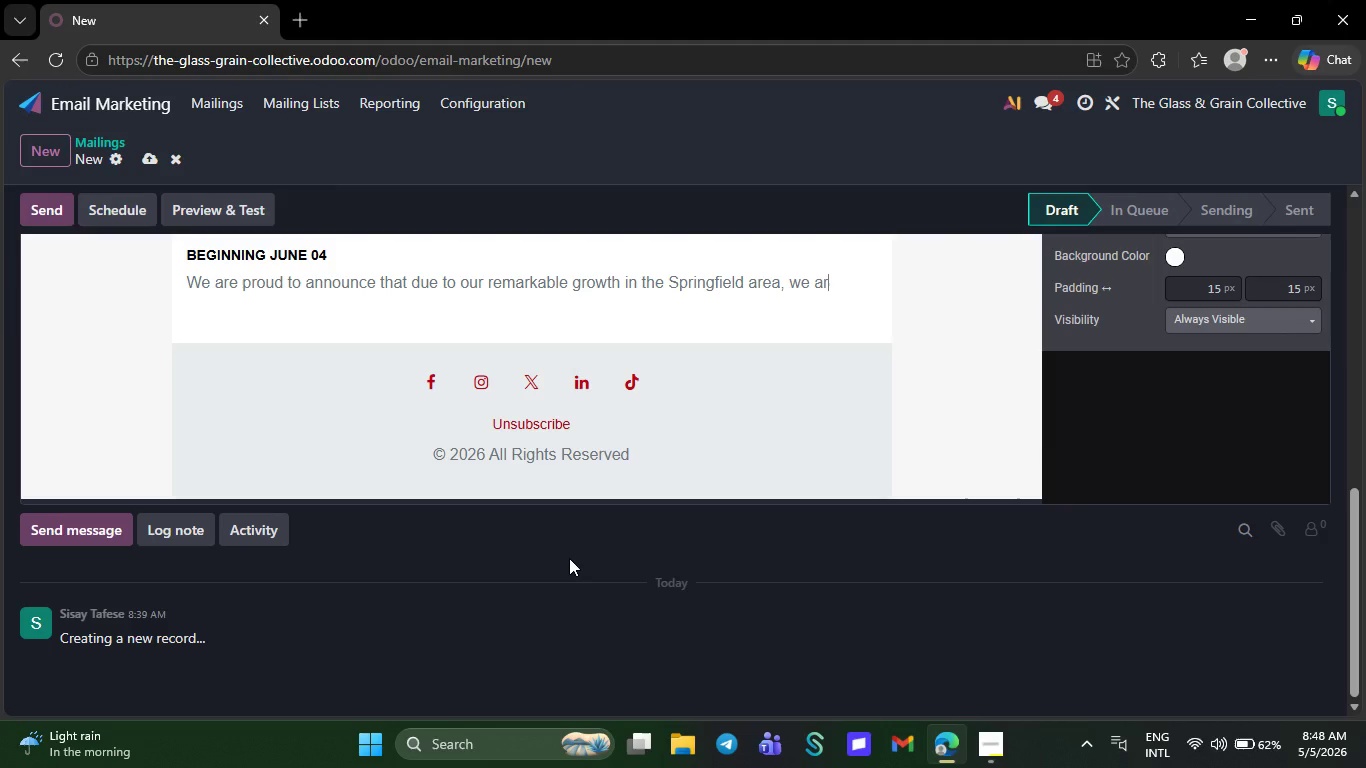 
key(Backspace)
 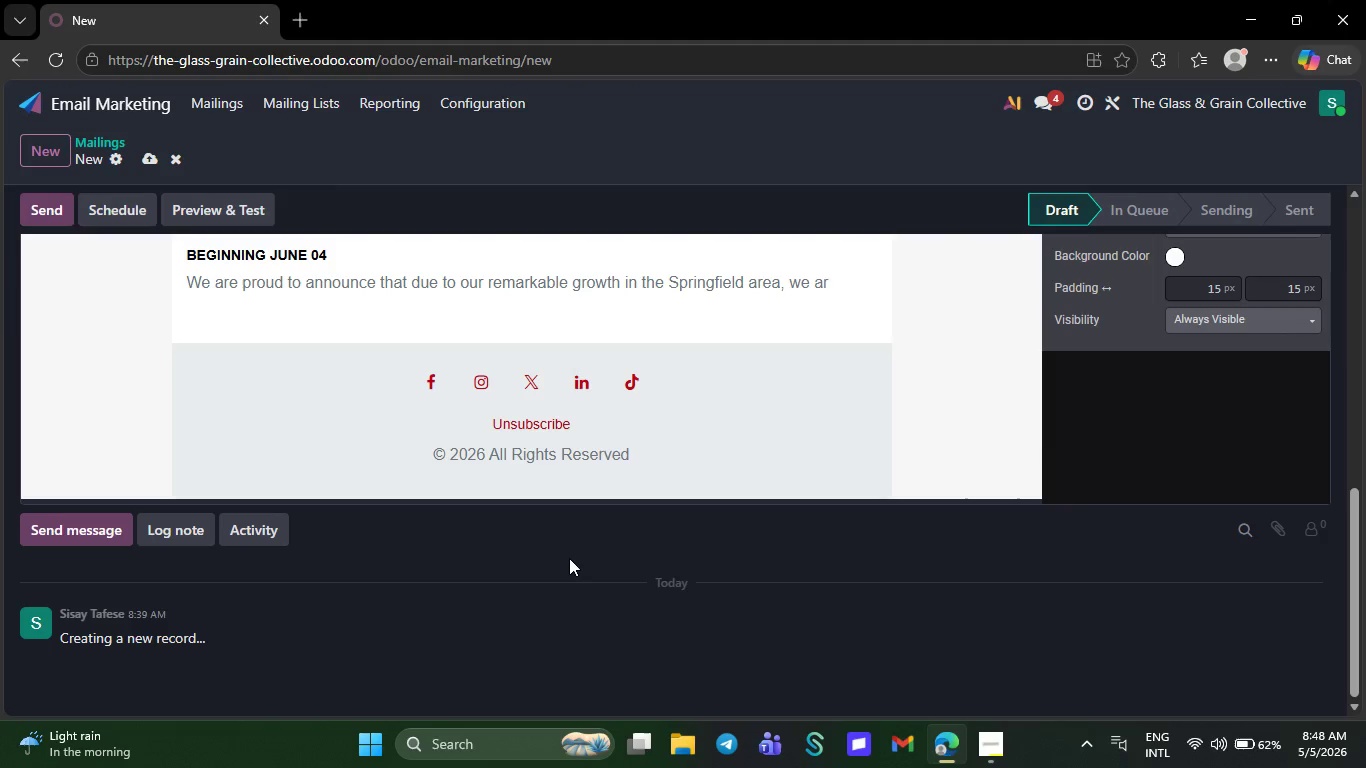 
key(Backspace)
 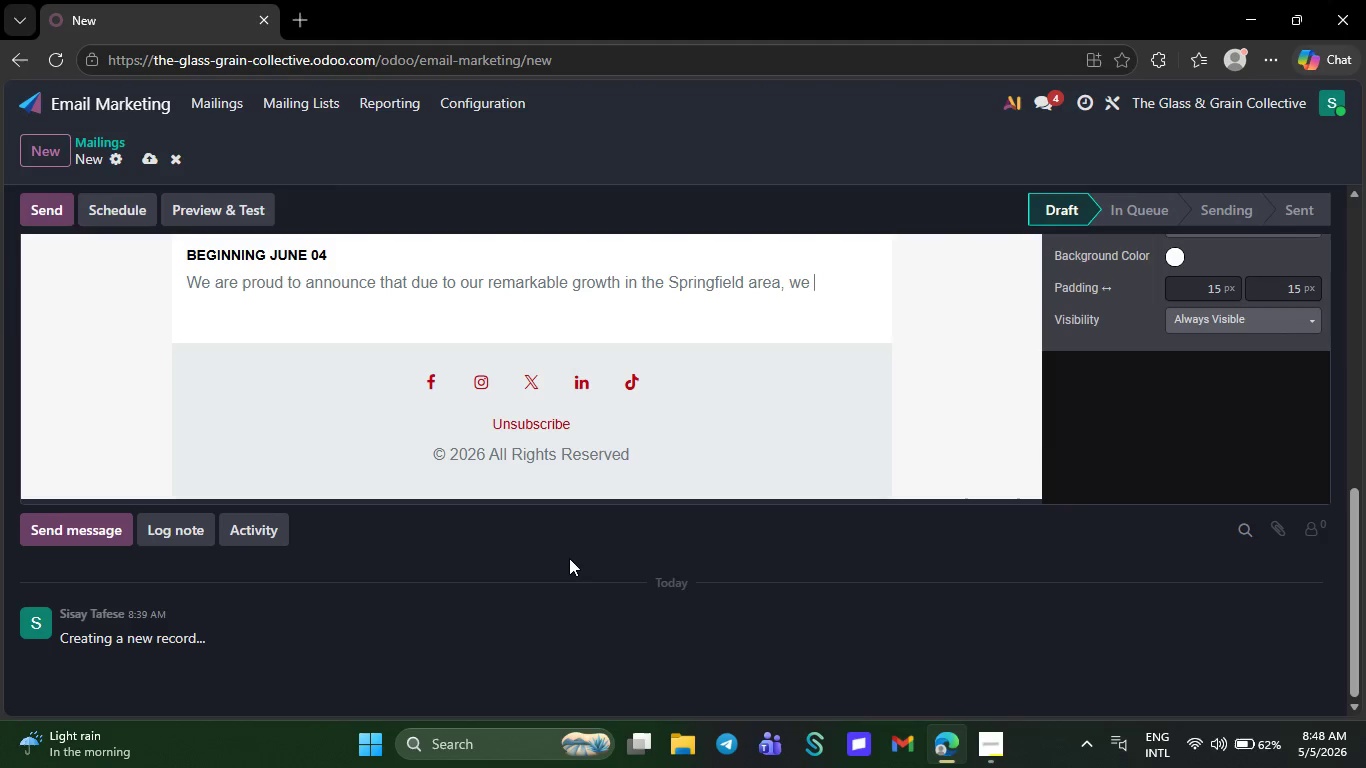 
key(Backspace)
 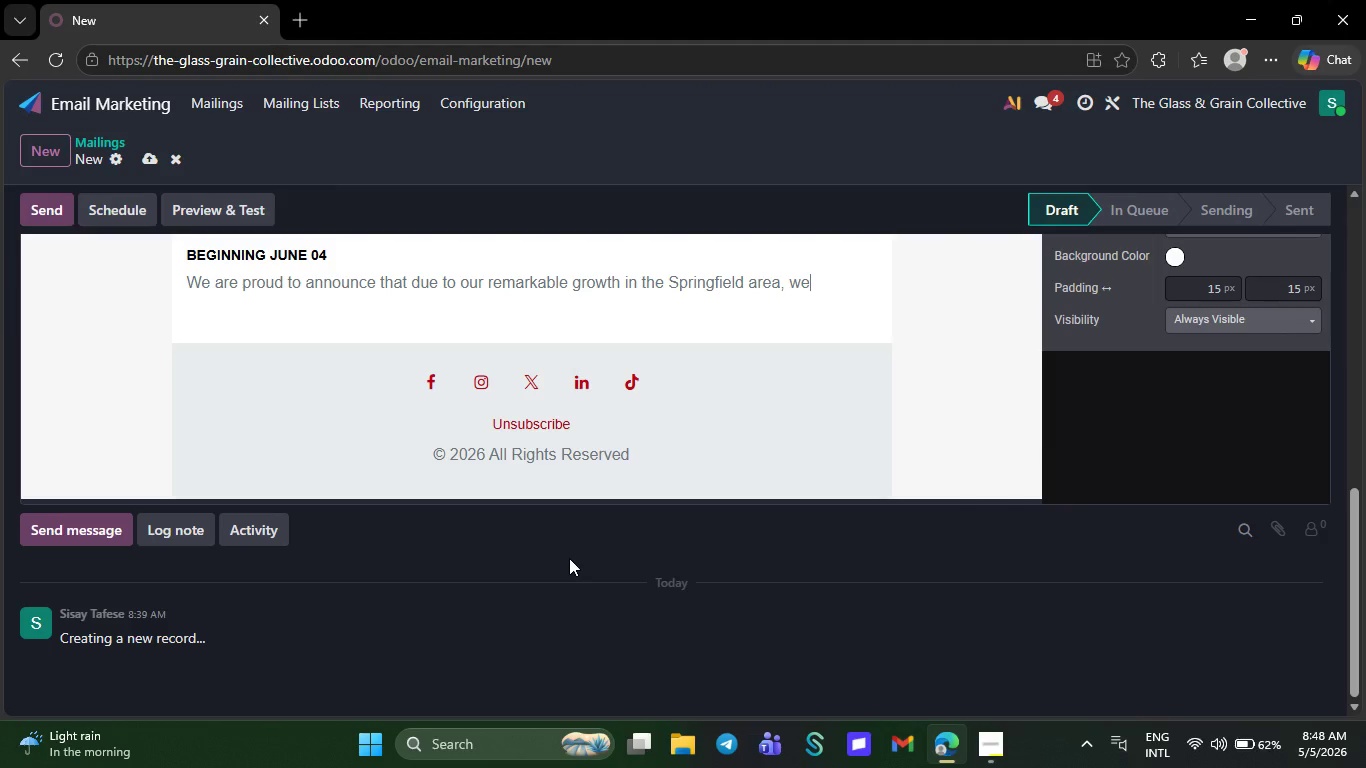 
key(Backspace)
 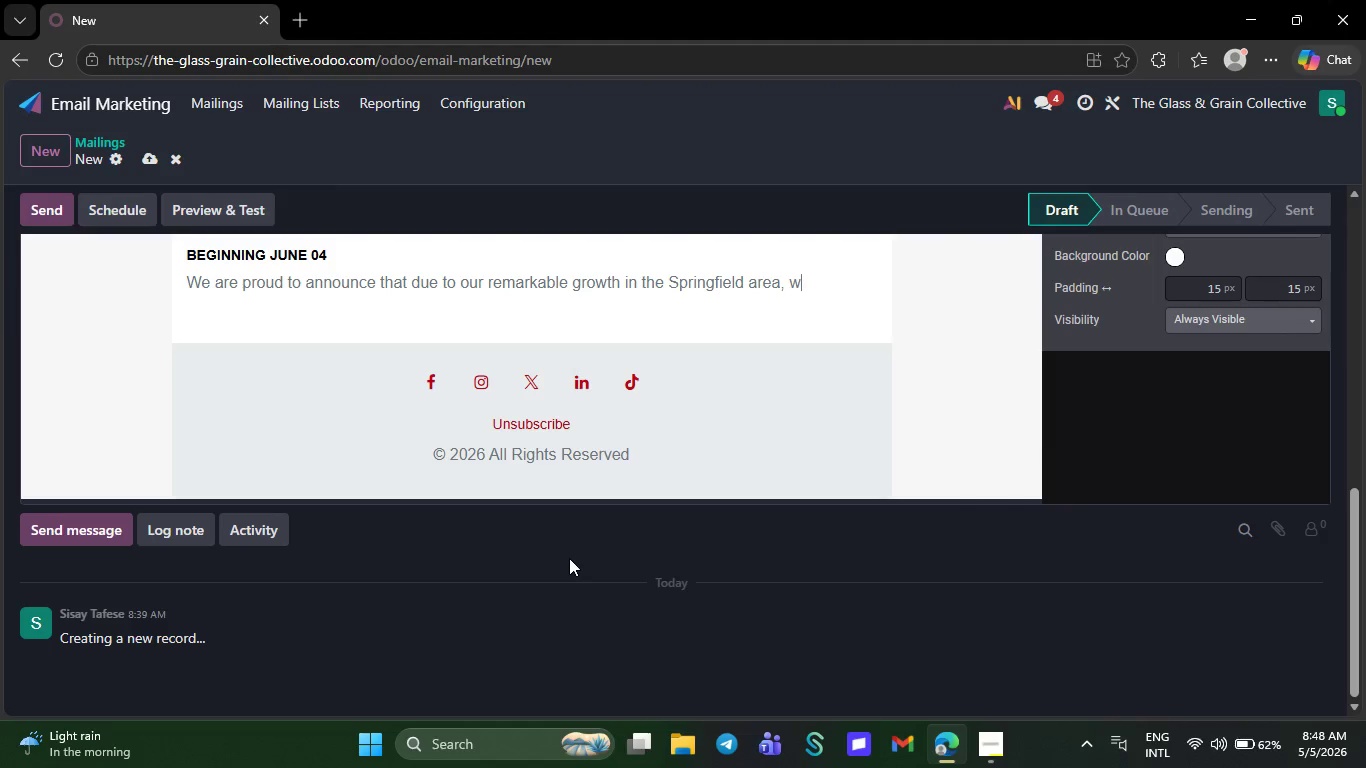 
key(Backspace)
 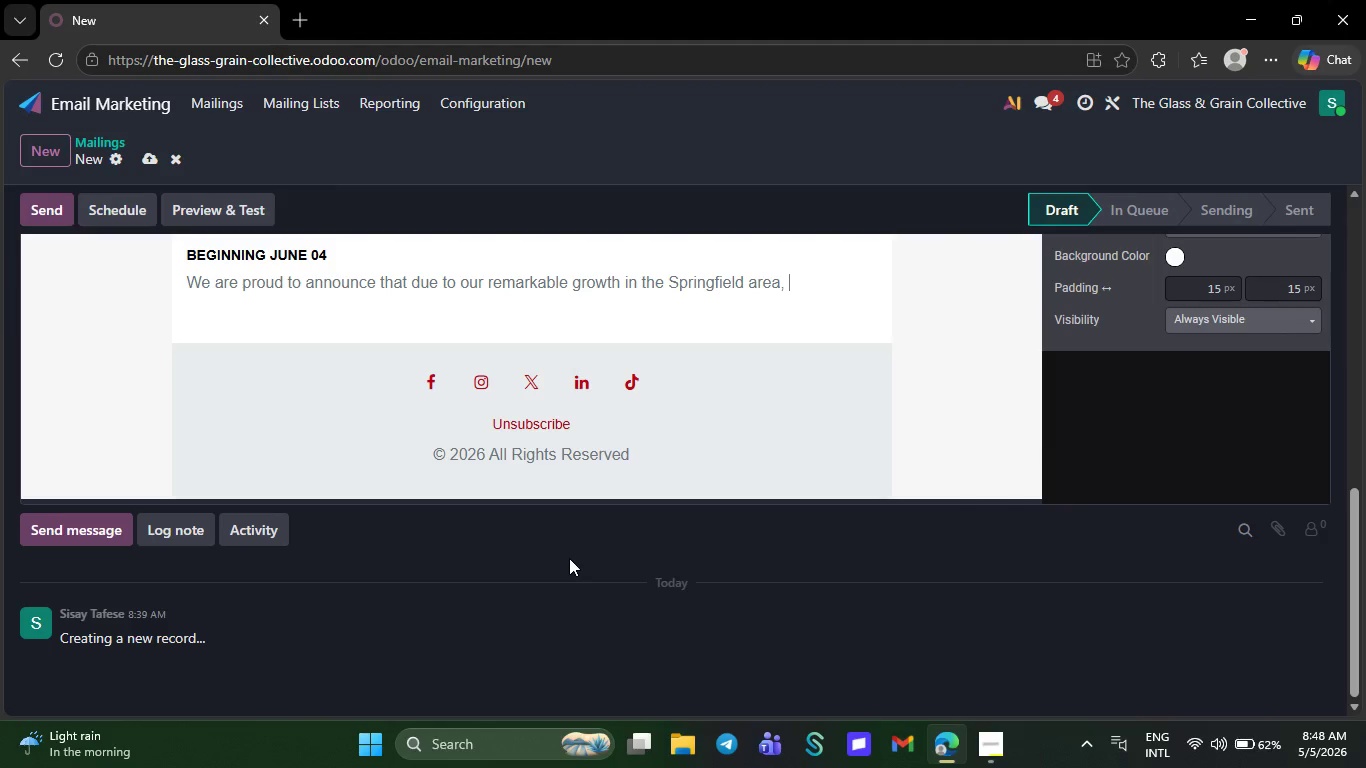 
key(Backspace)
 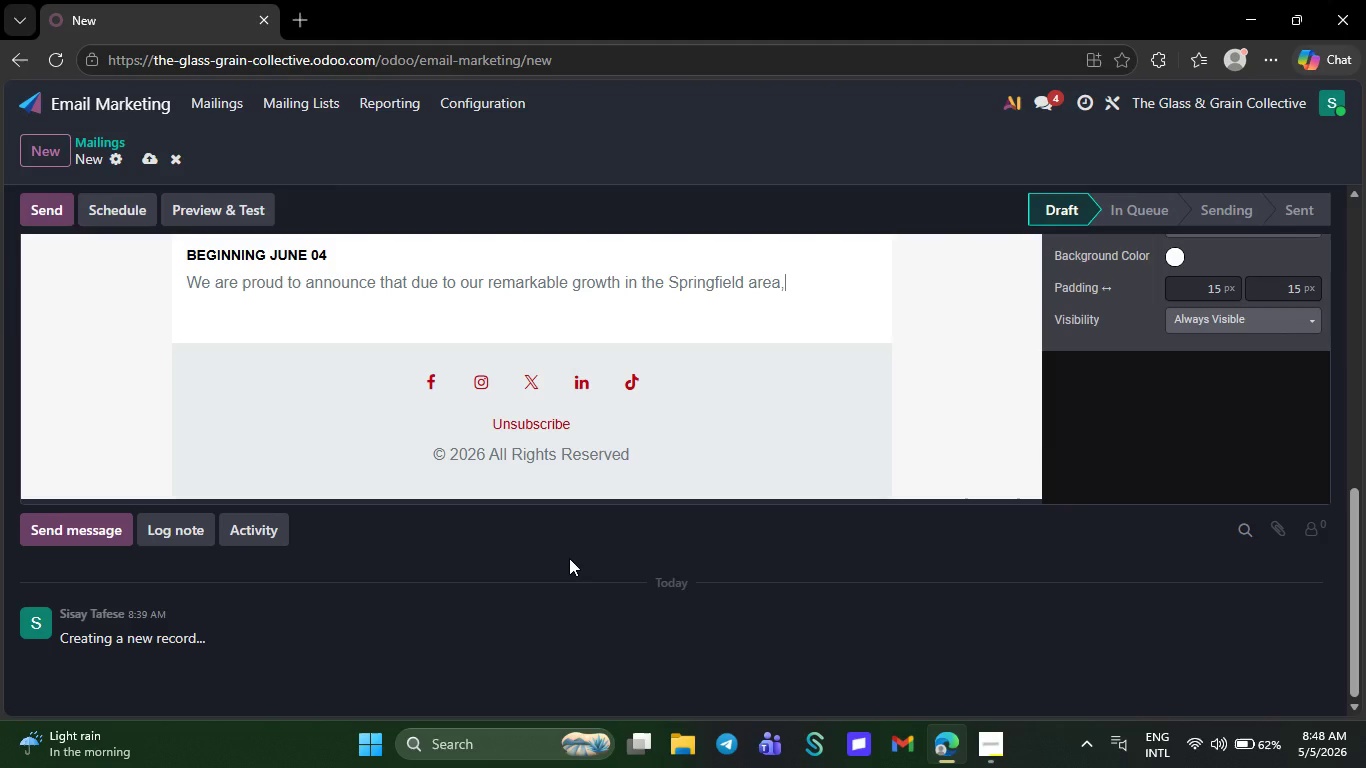 
key(Backspace)
 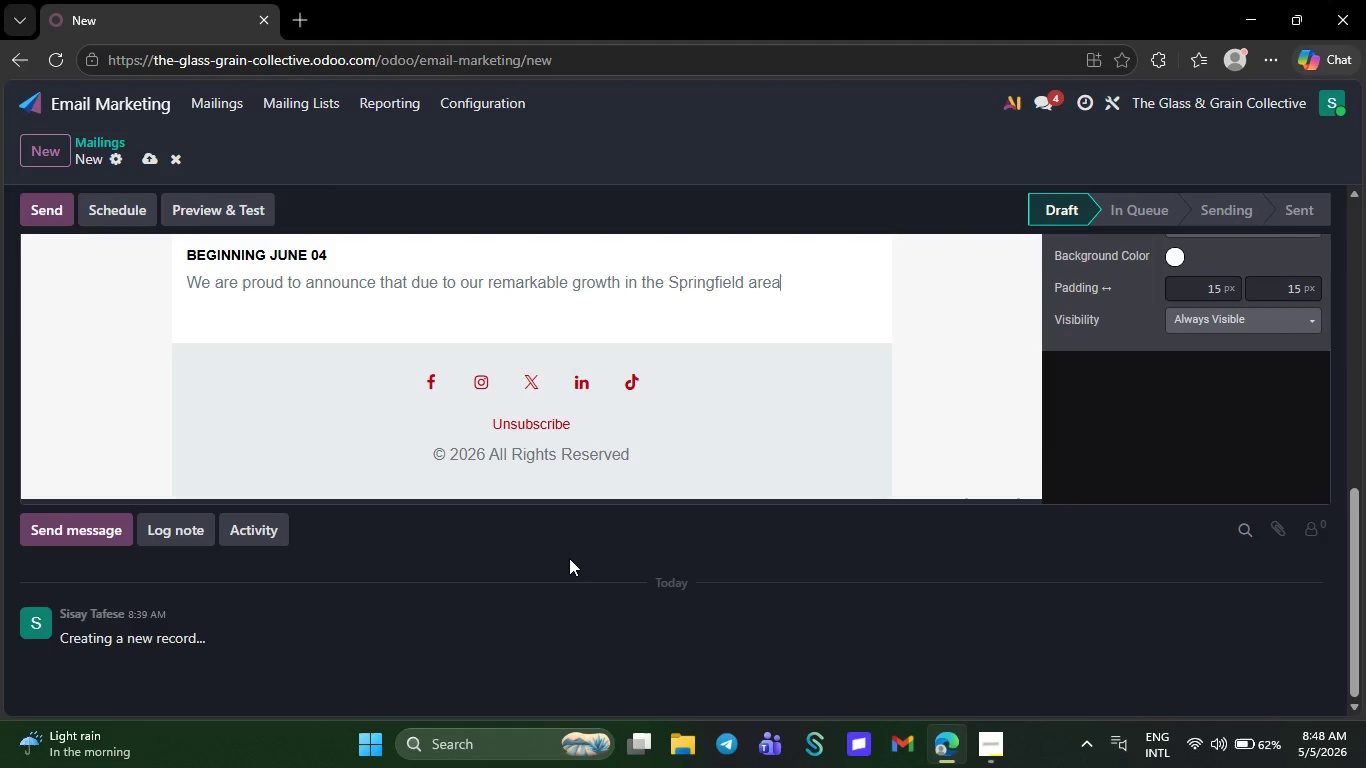 
key(Backspace)
 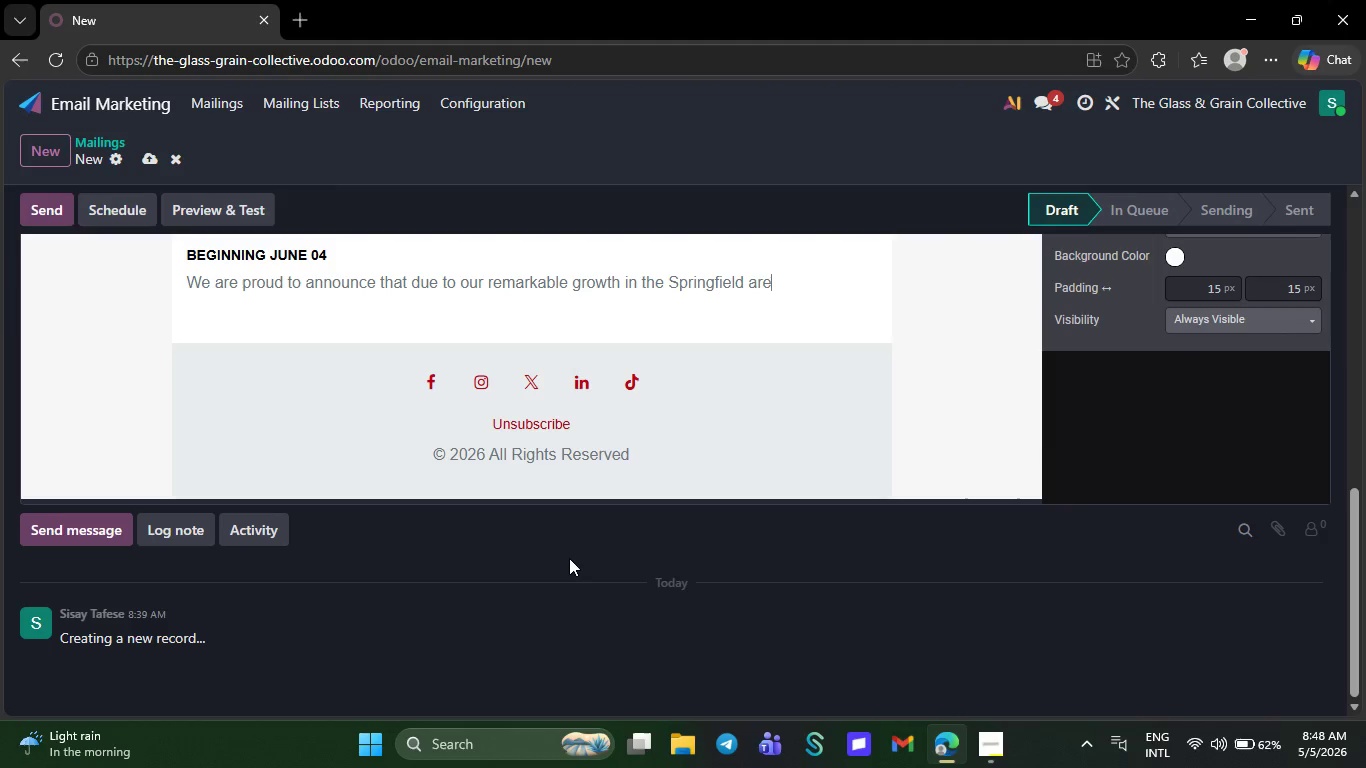 
key(Backspace)
 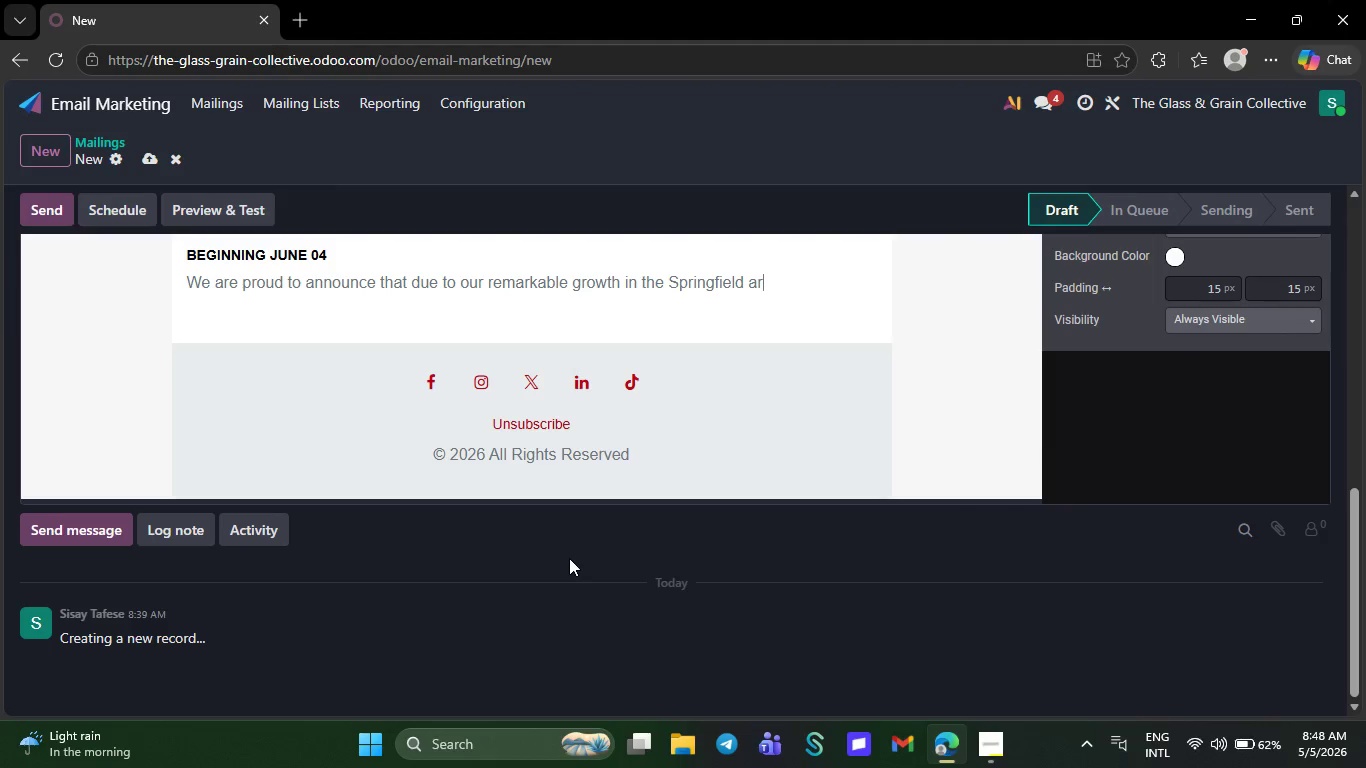 
key(Backspace)
 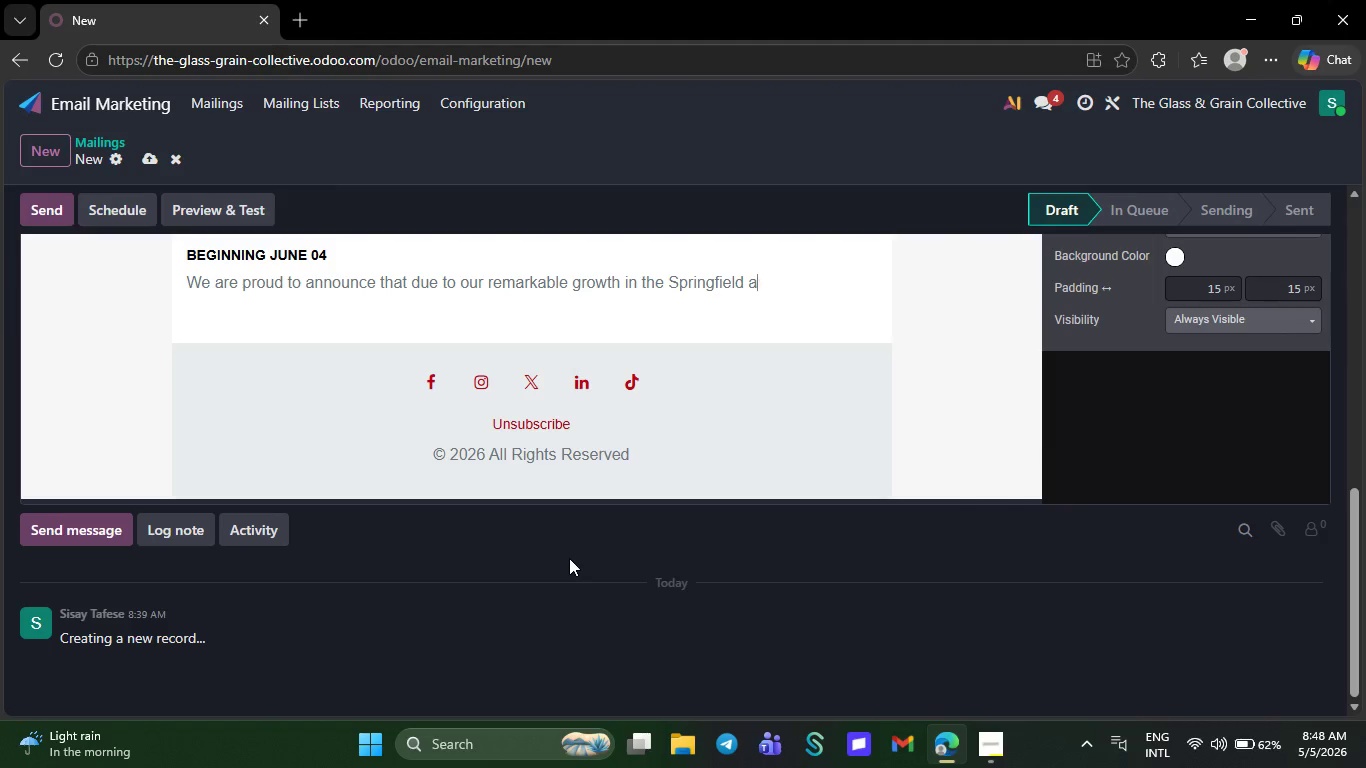 
key(Backspace)
 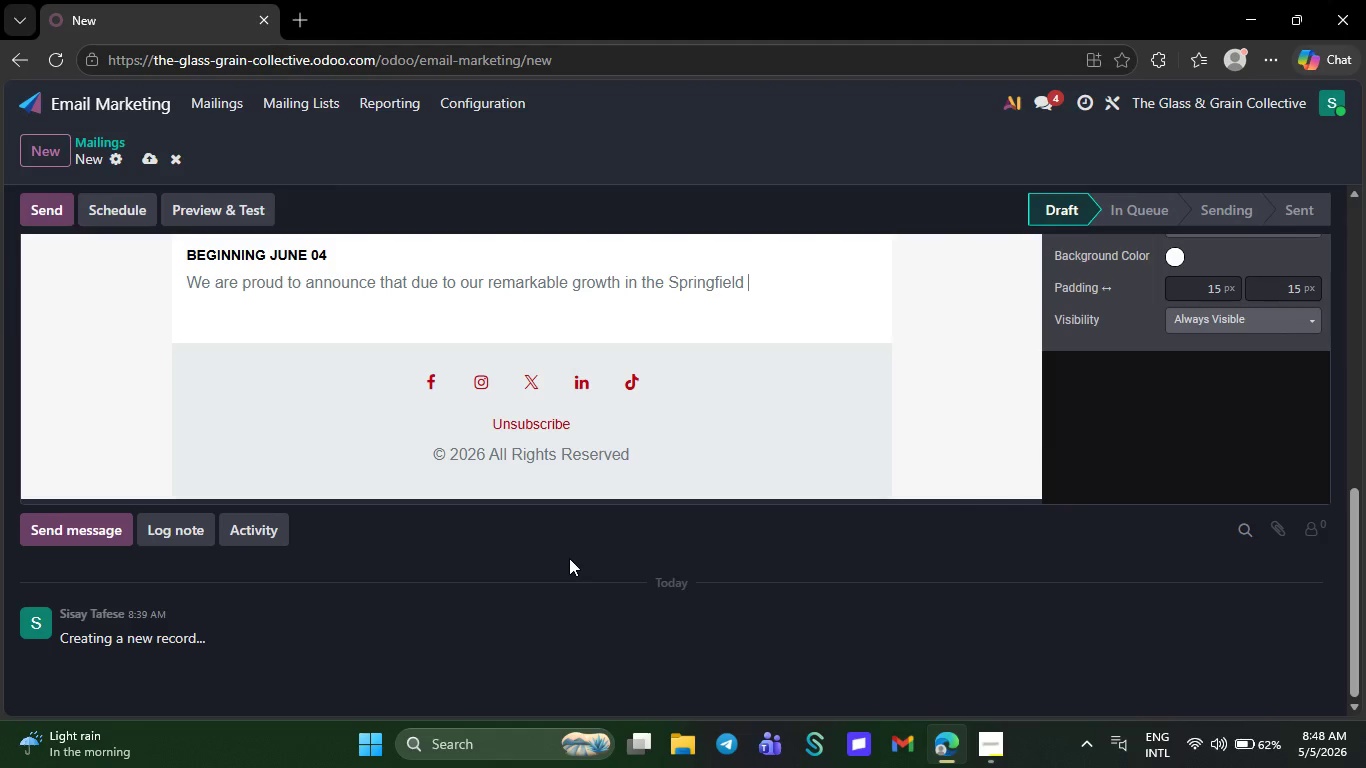 
key(Backspace)
 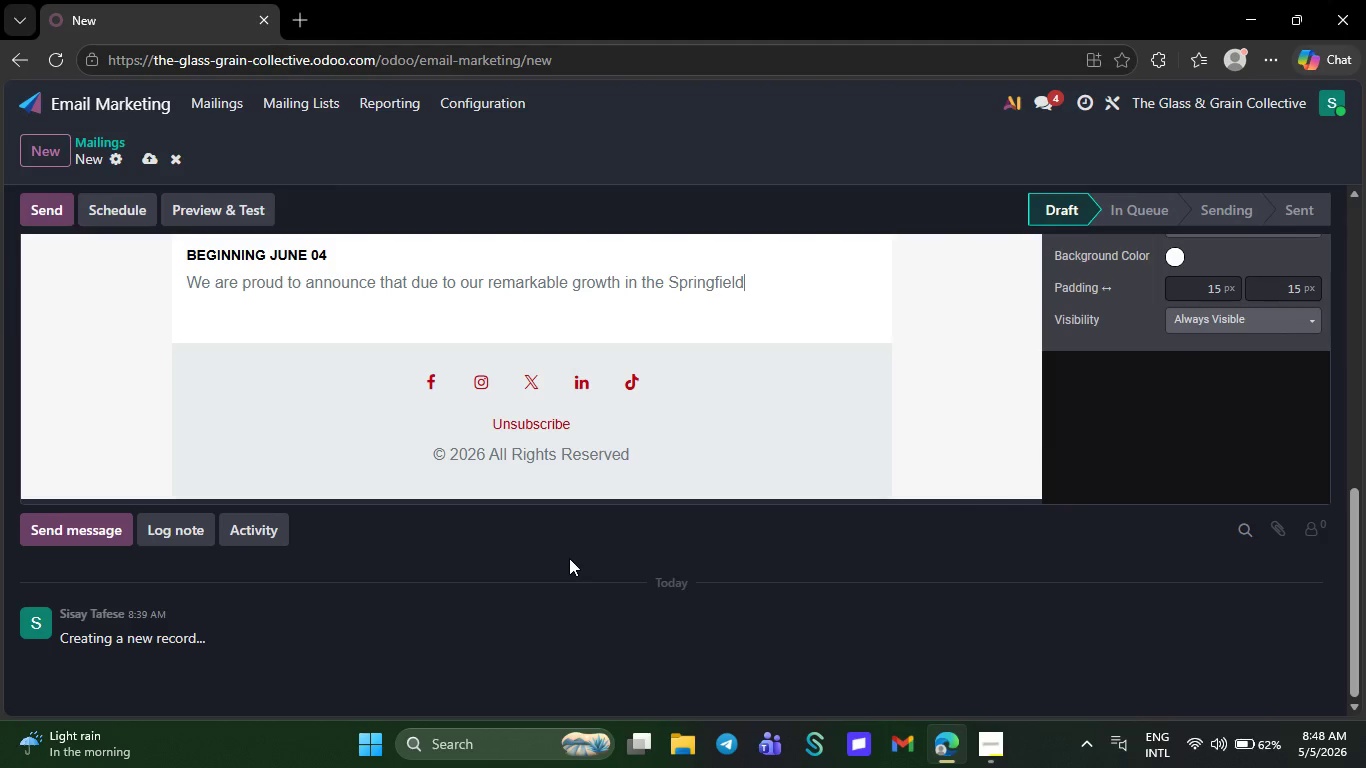 
key(Backspace)
 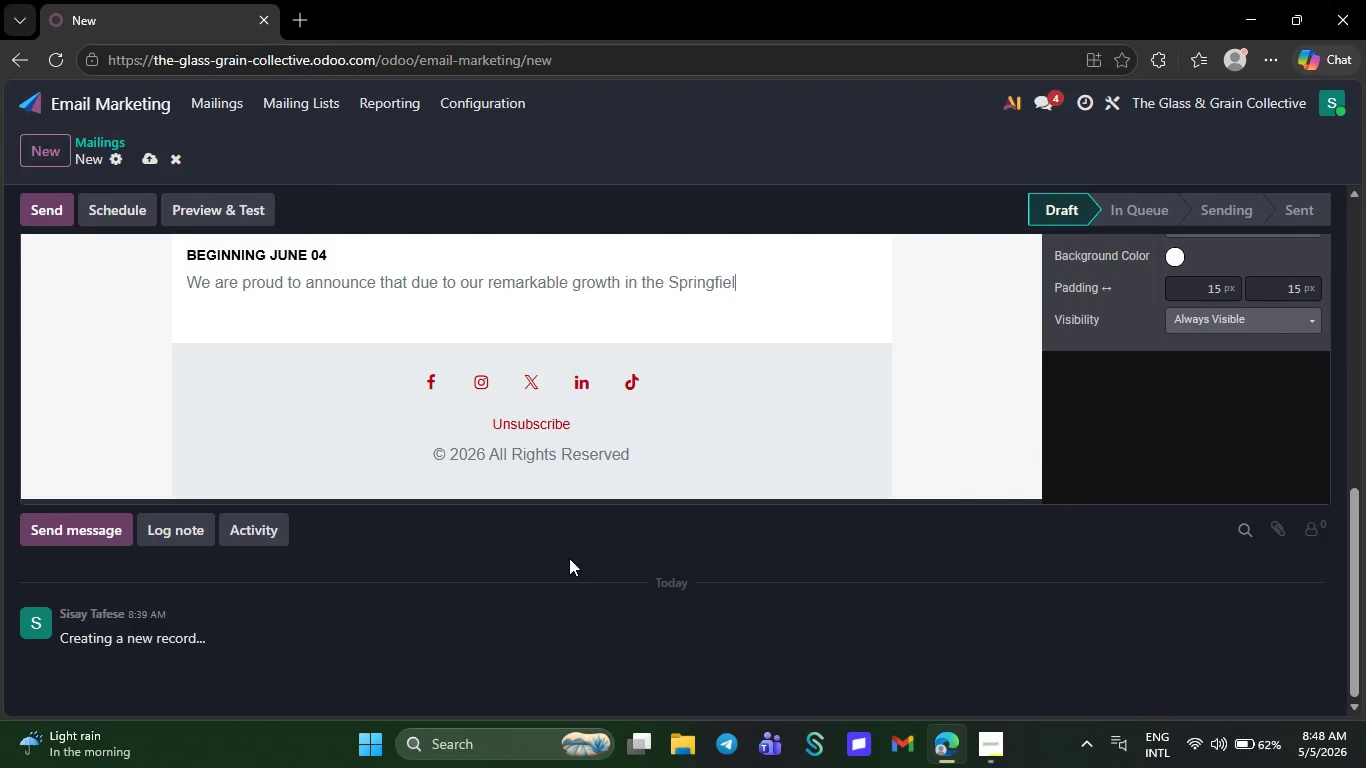 
key(Backspace)
 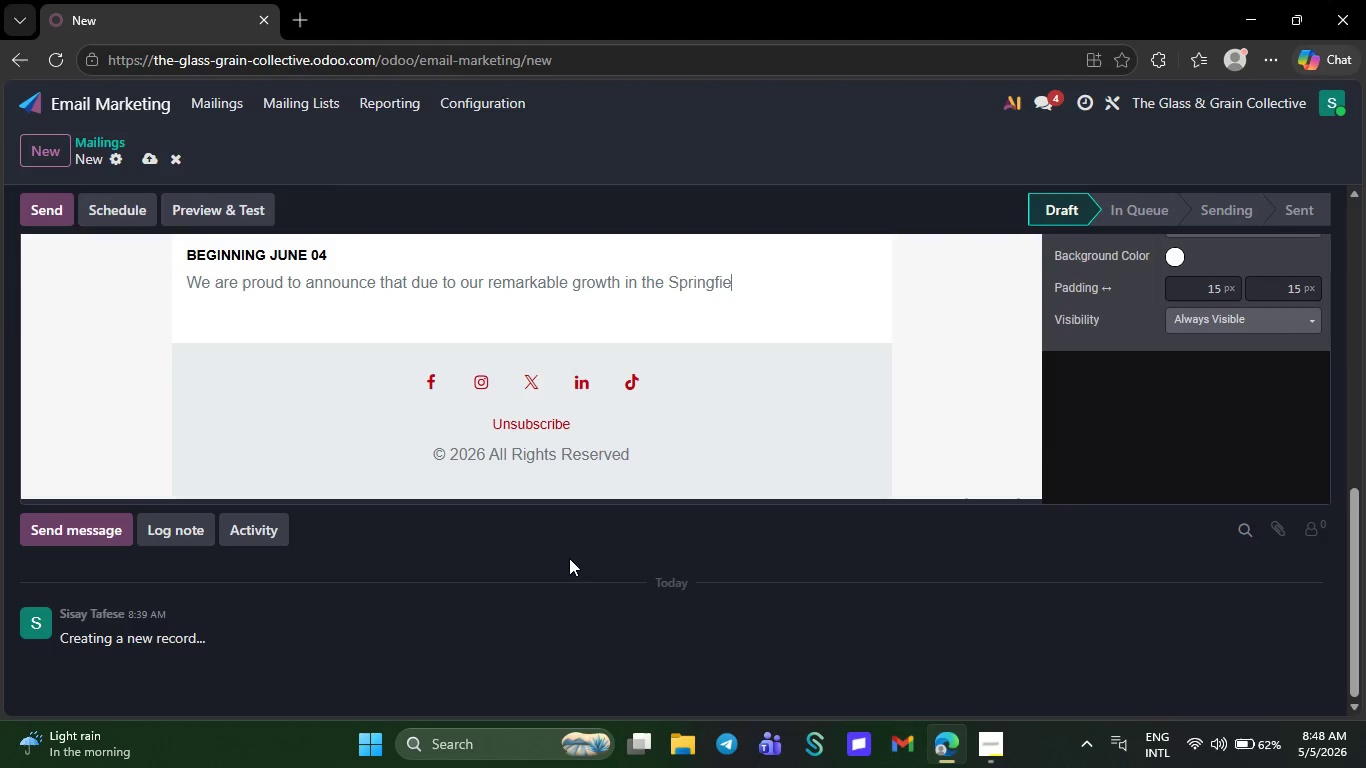 
key(Backspace)
 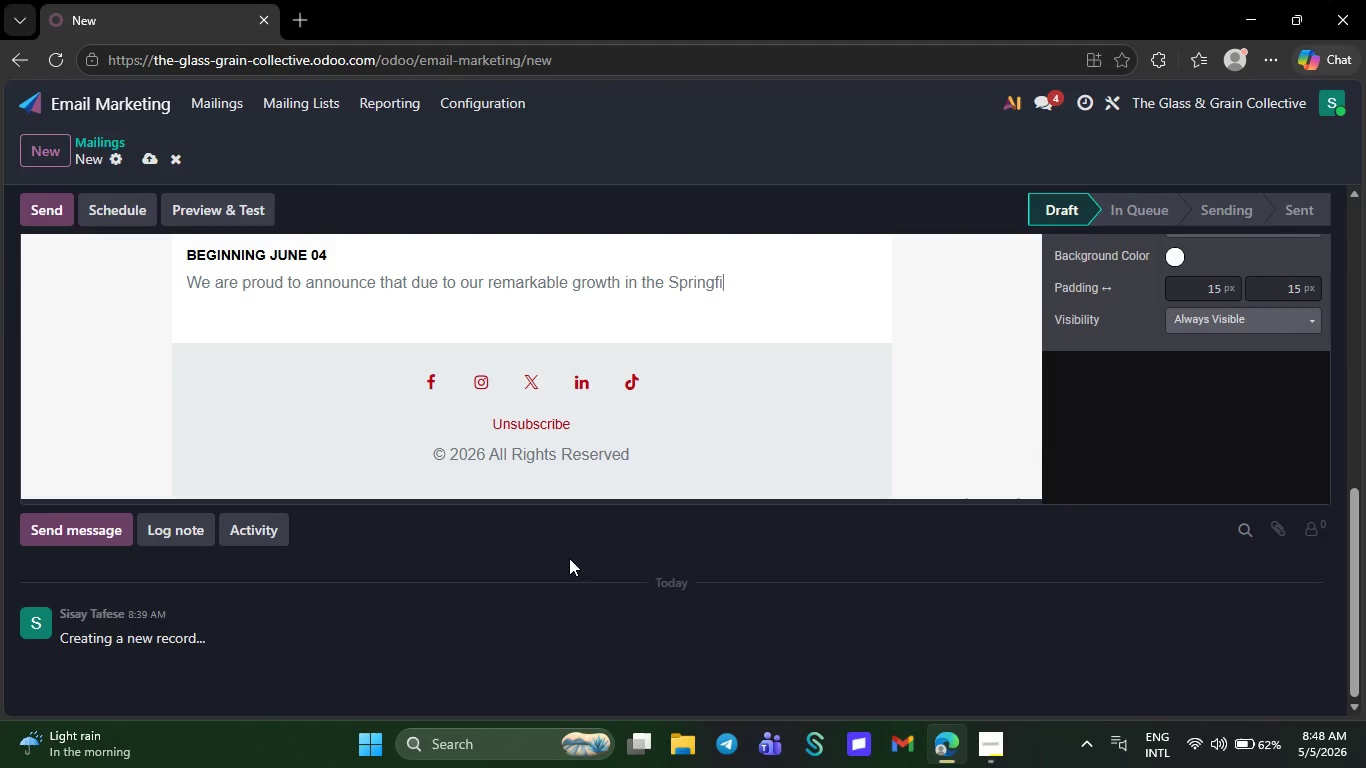 
hold_key(key=Backspace, duration=0.36)
 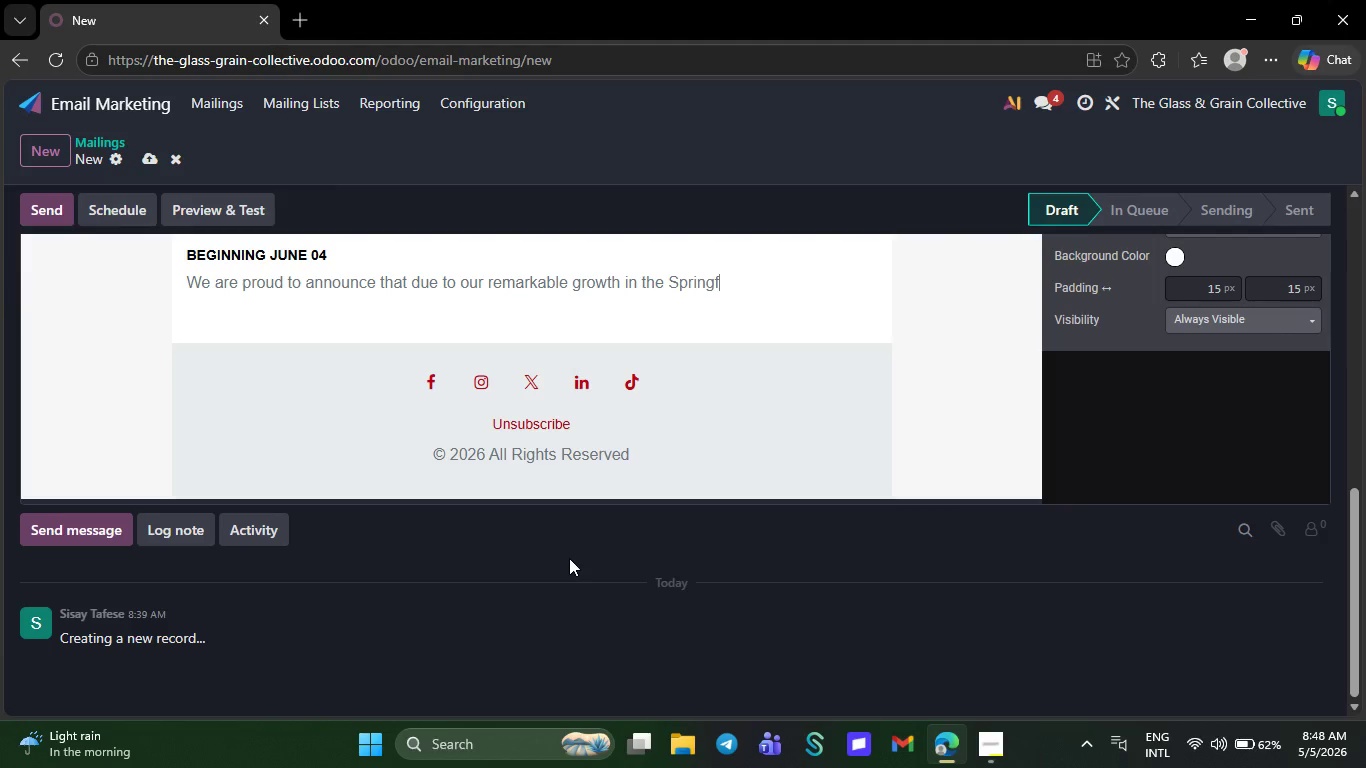 
key(Backspace)
 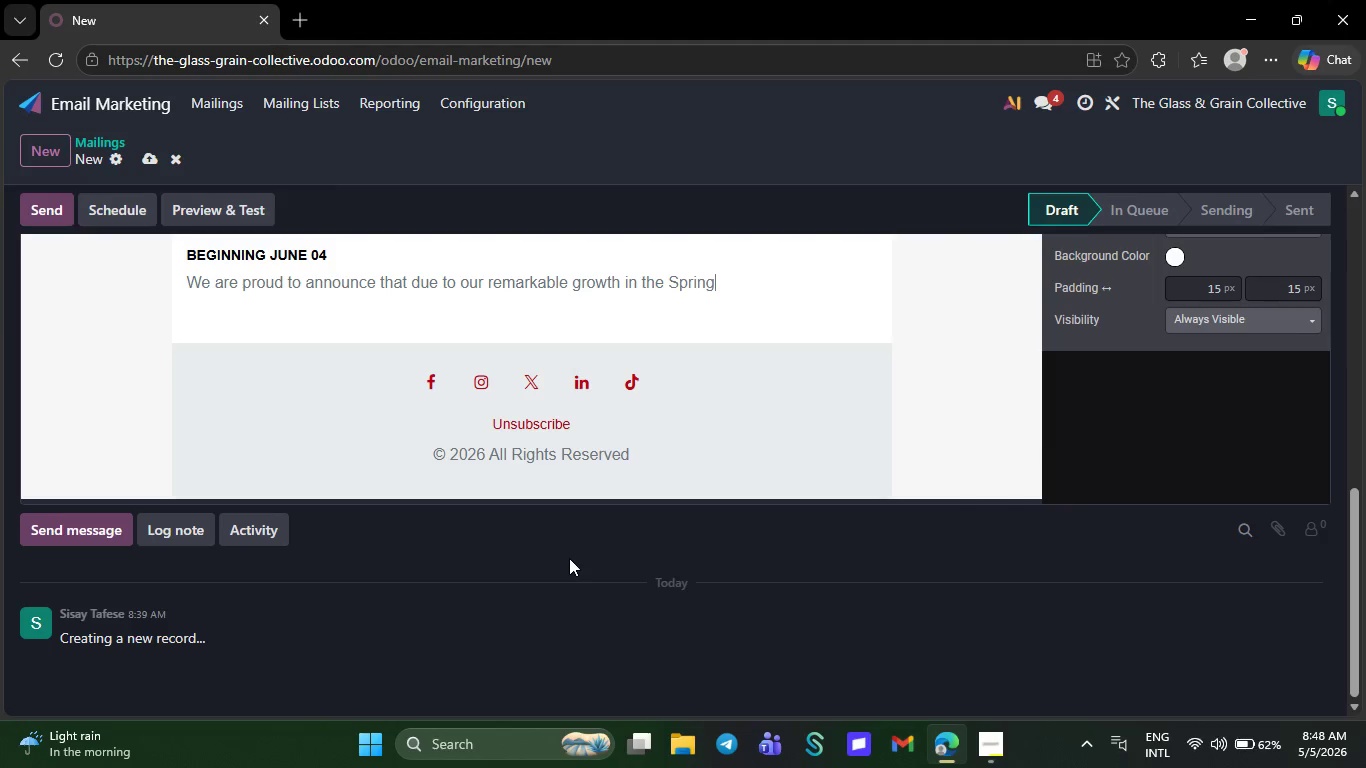 
key(Backspace)
 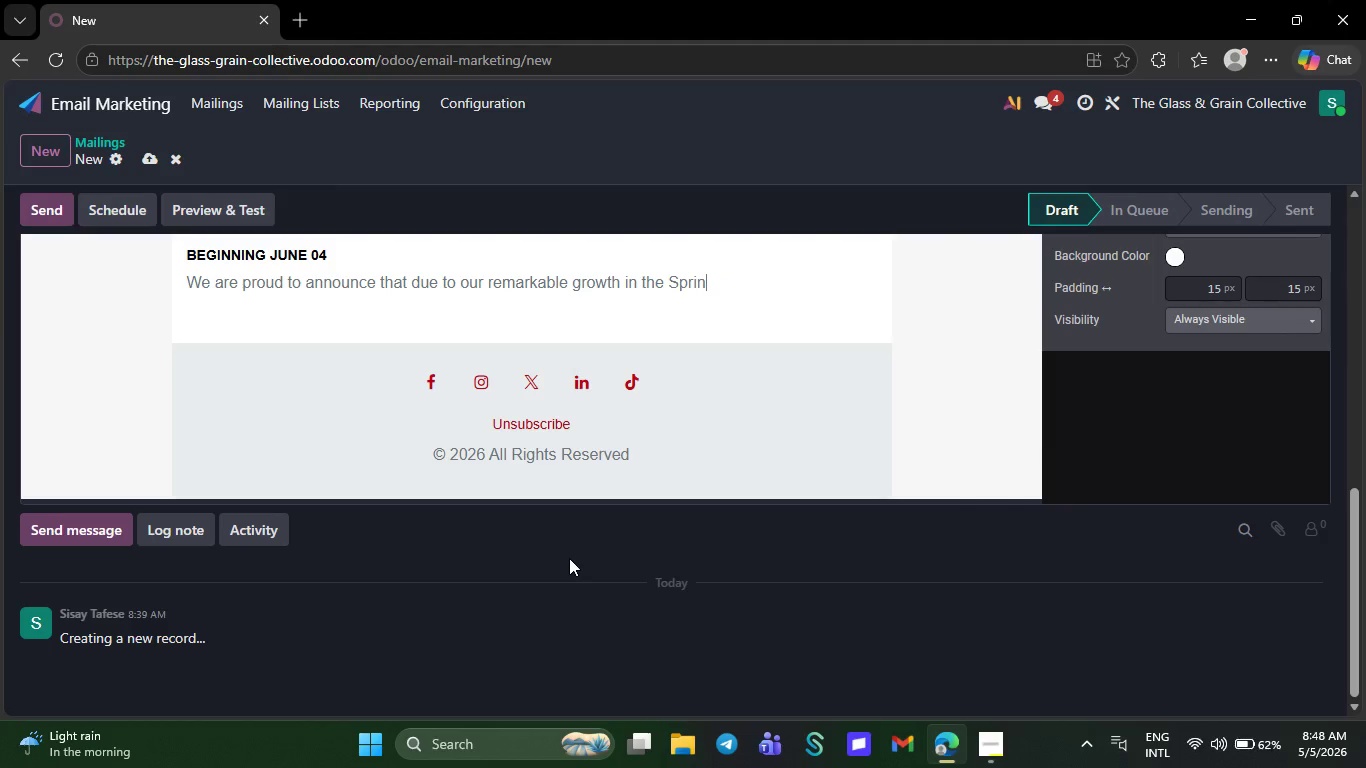 
key(Backspace)
 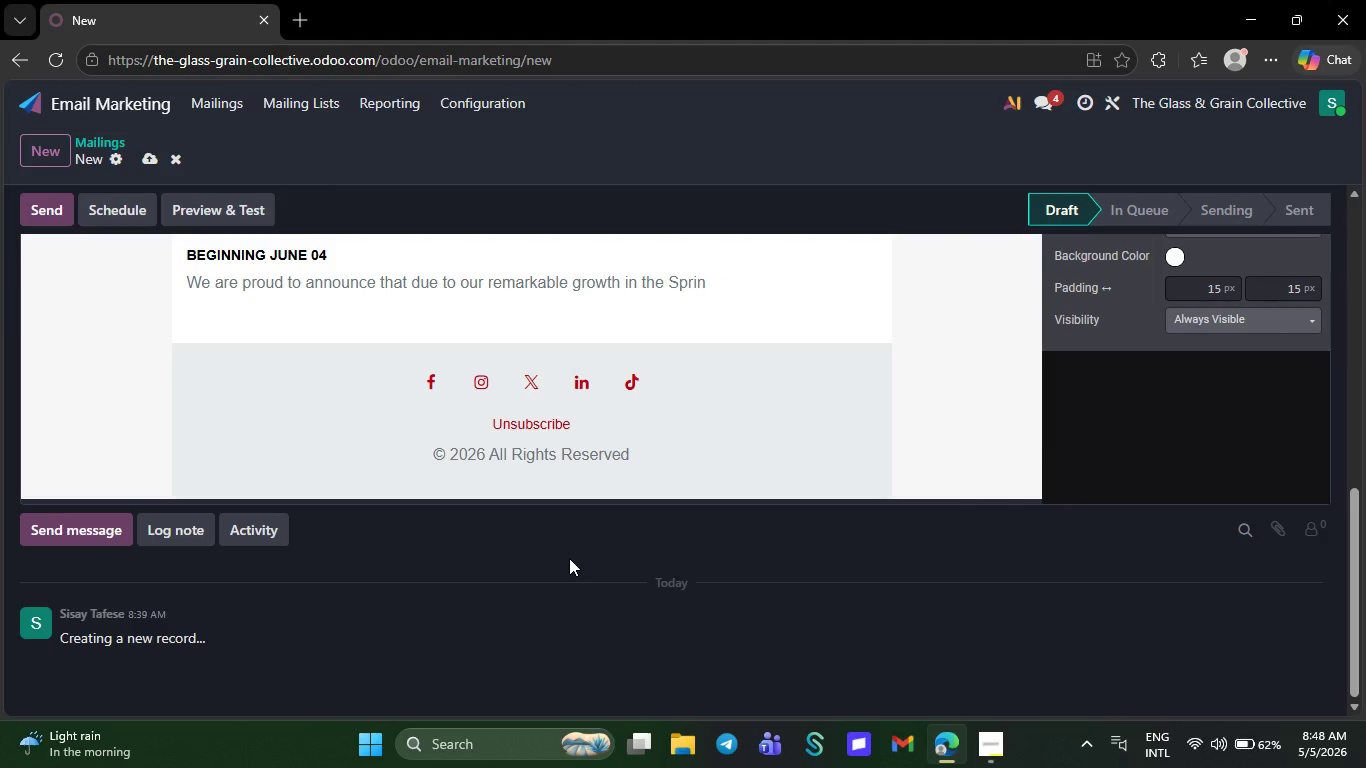 
key(Backspace)
 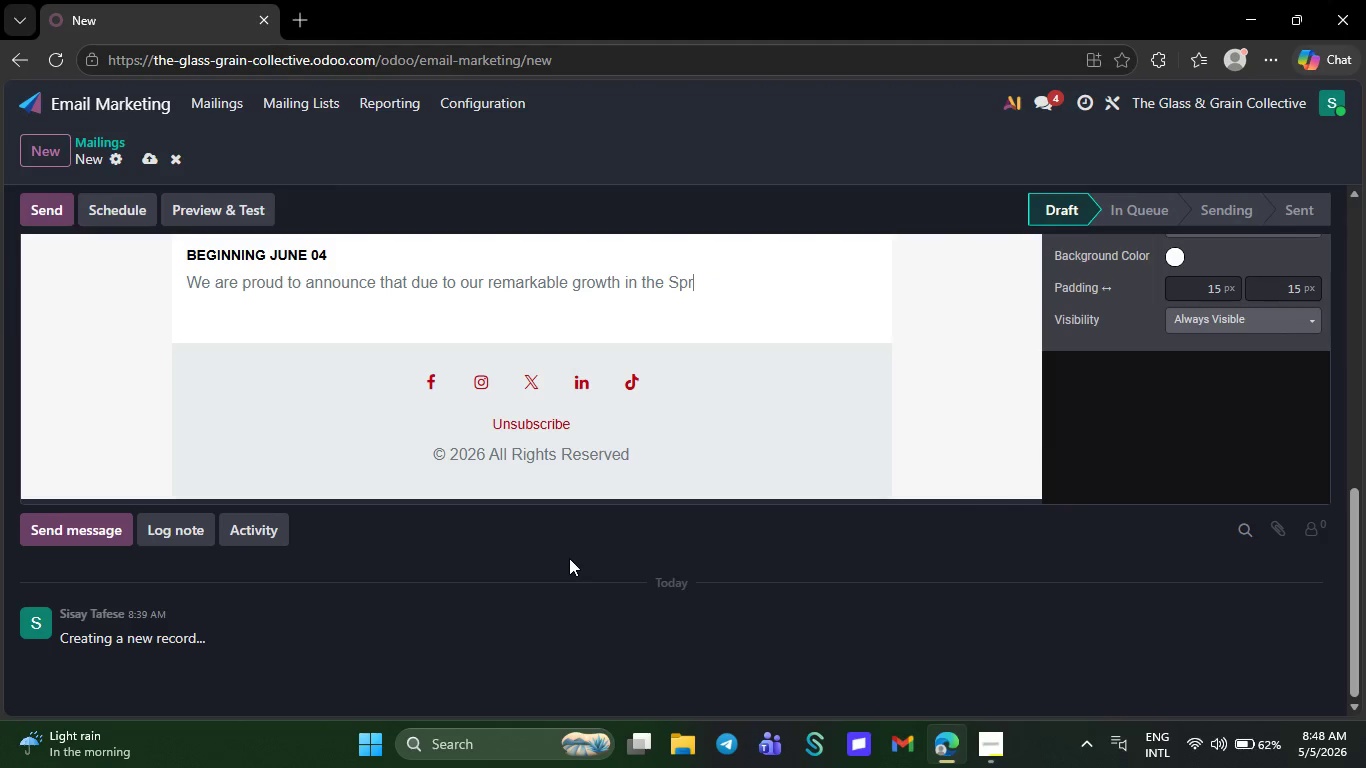 
key(Backspace)
 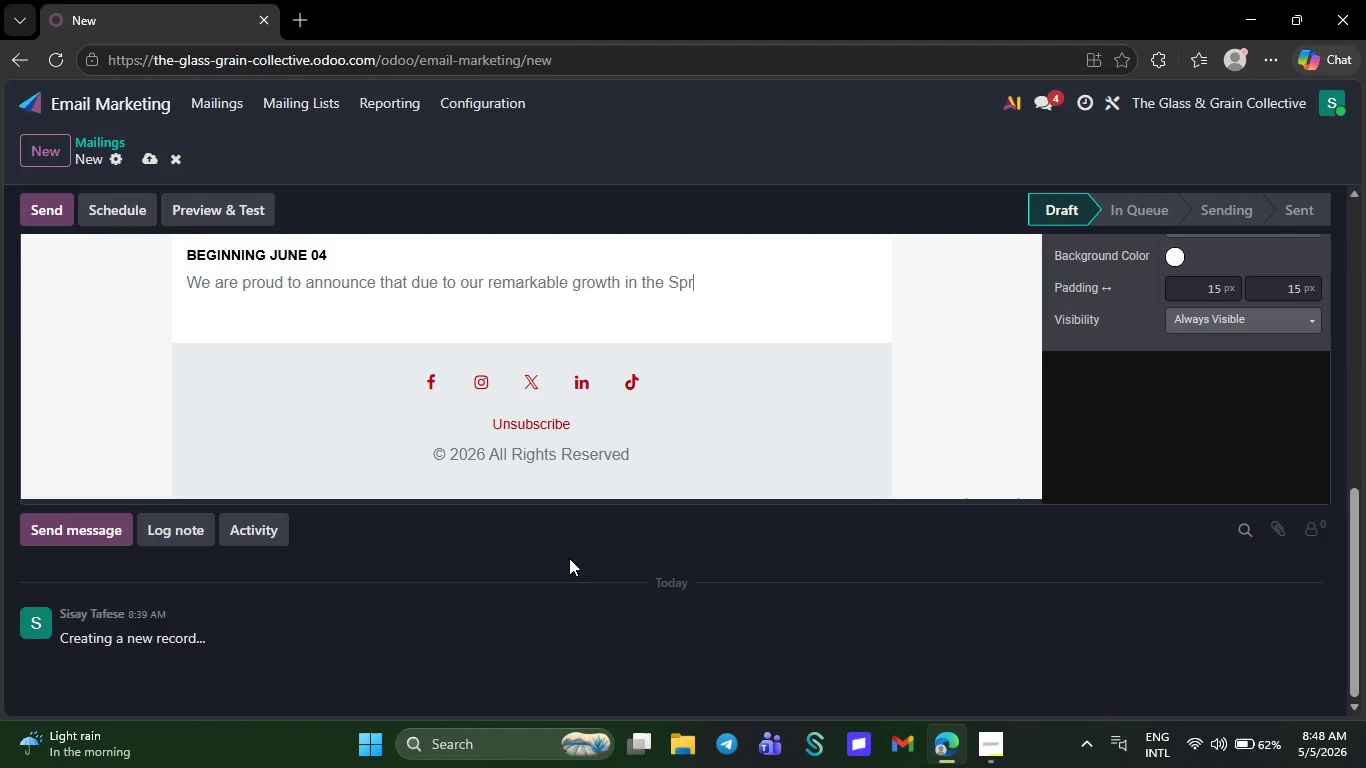 
key(Backspace)
 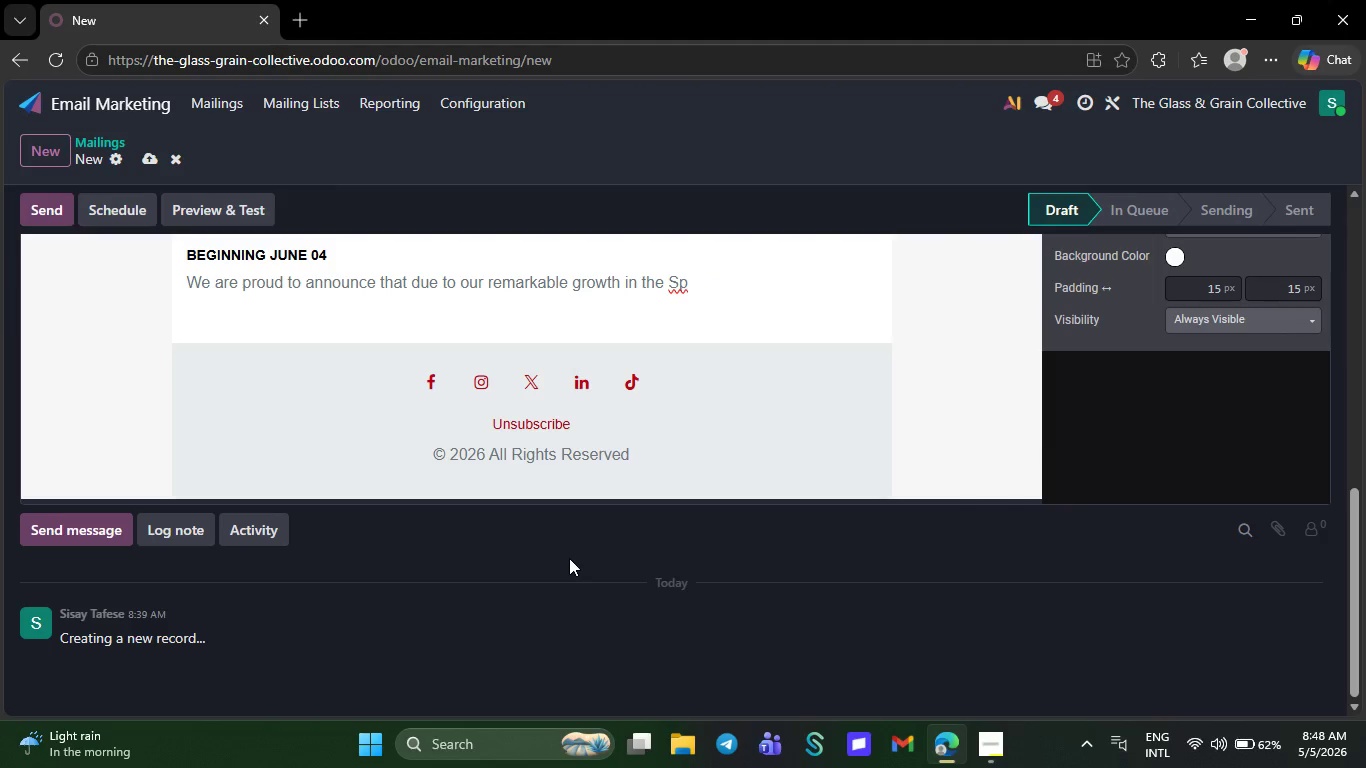 
key(Backspace)
 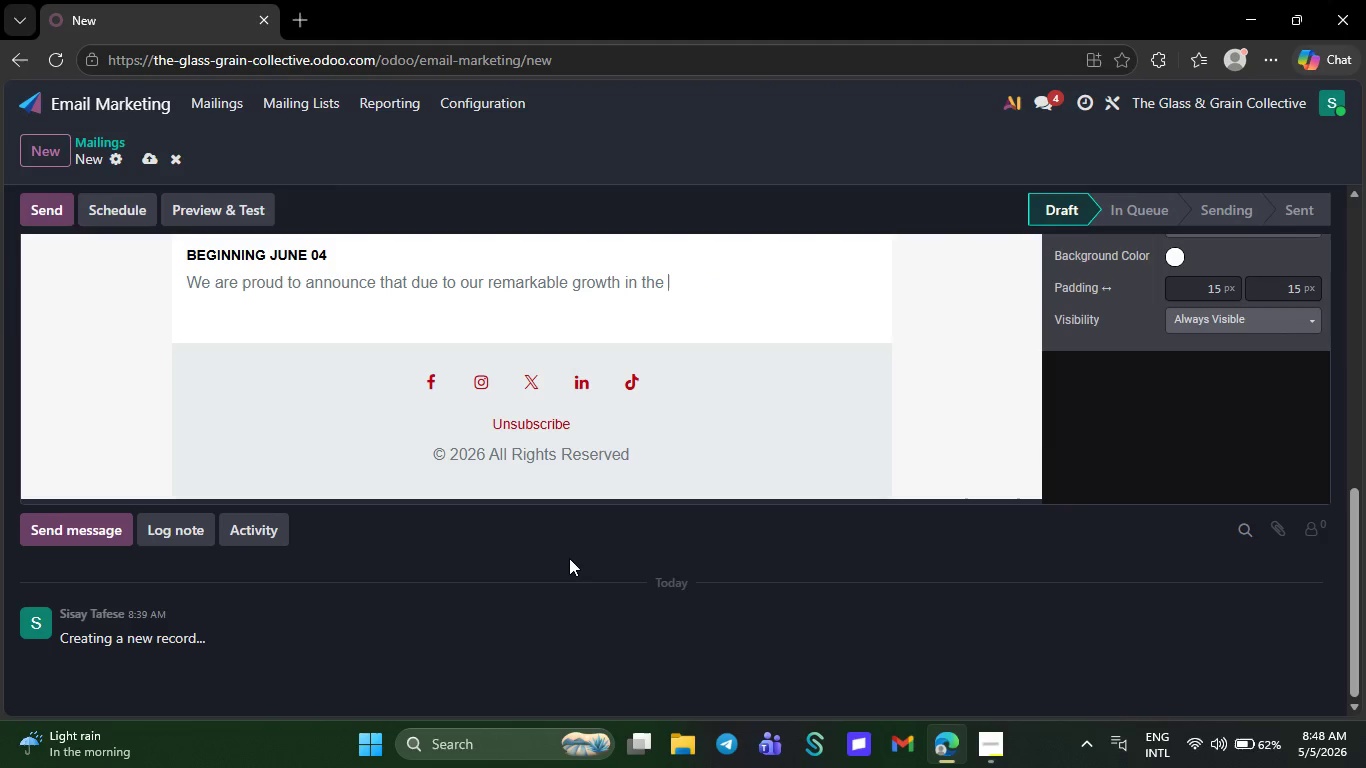 
key(Backspace)
 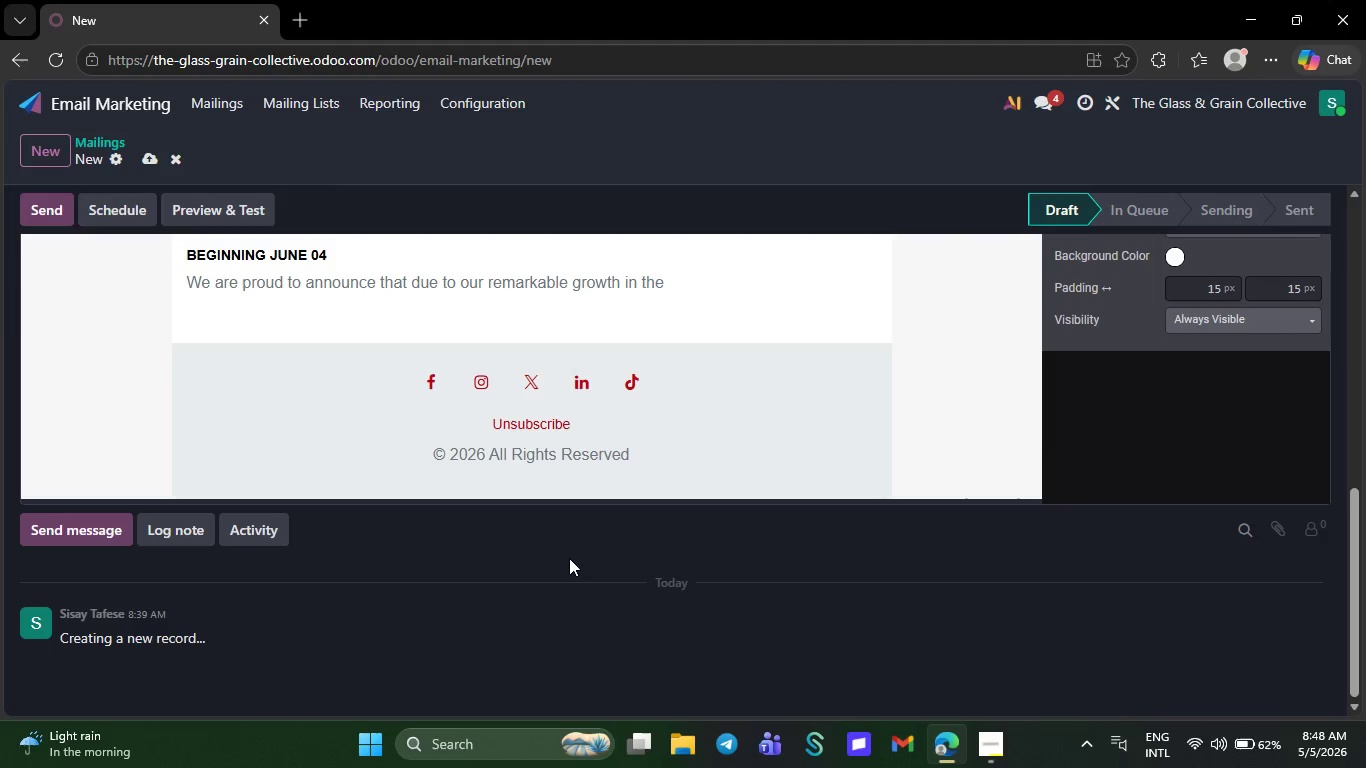 
key(Backspace)
 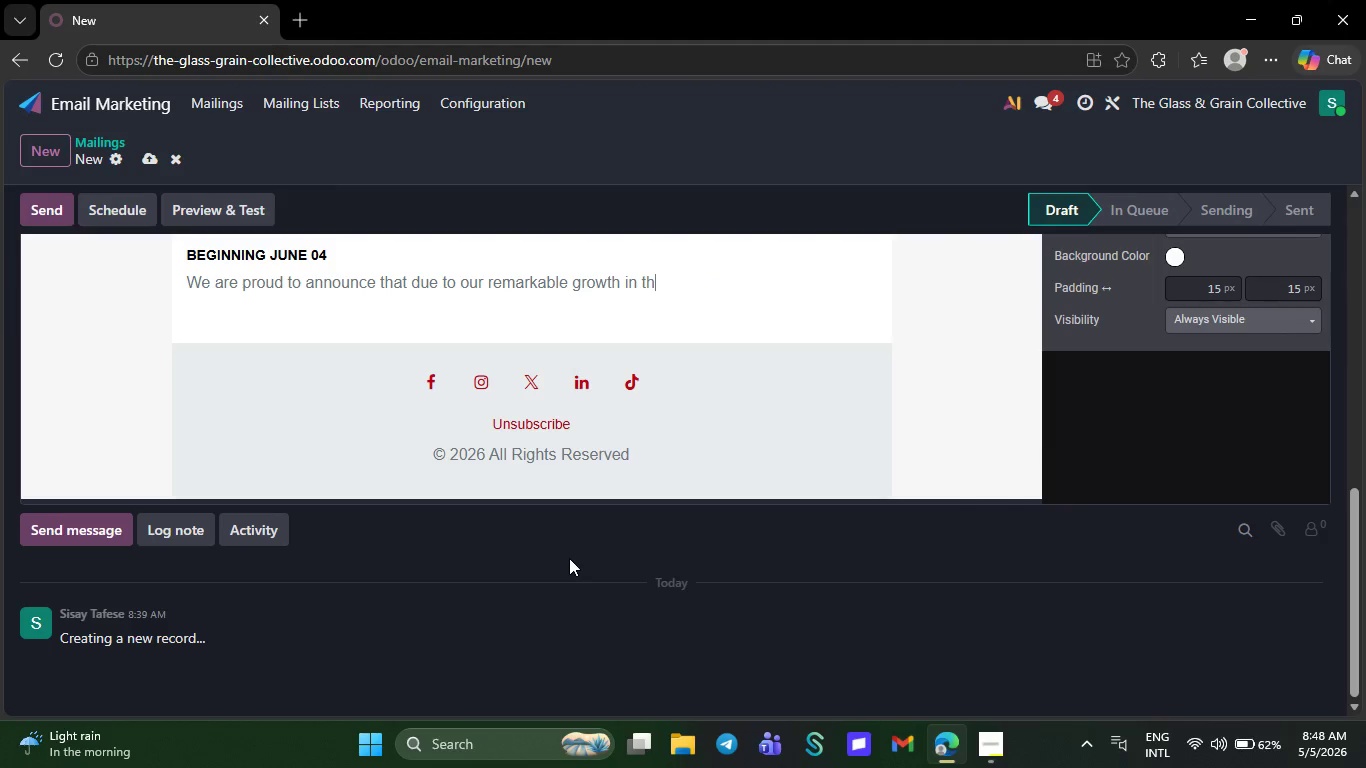 
key(Backspace)
 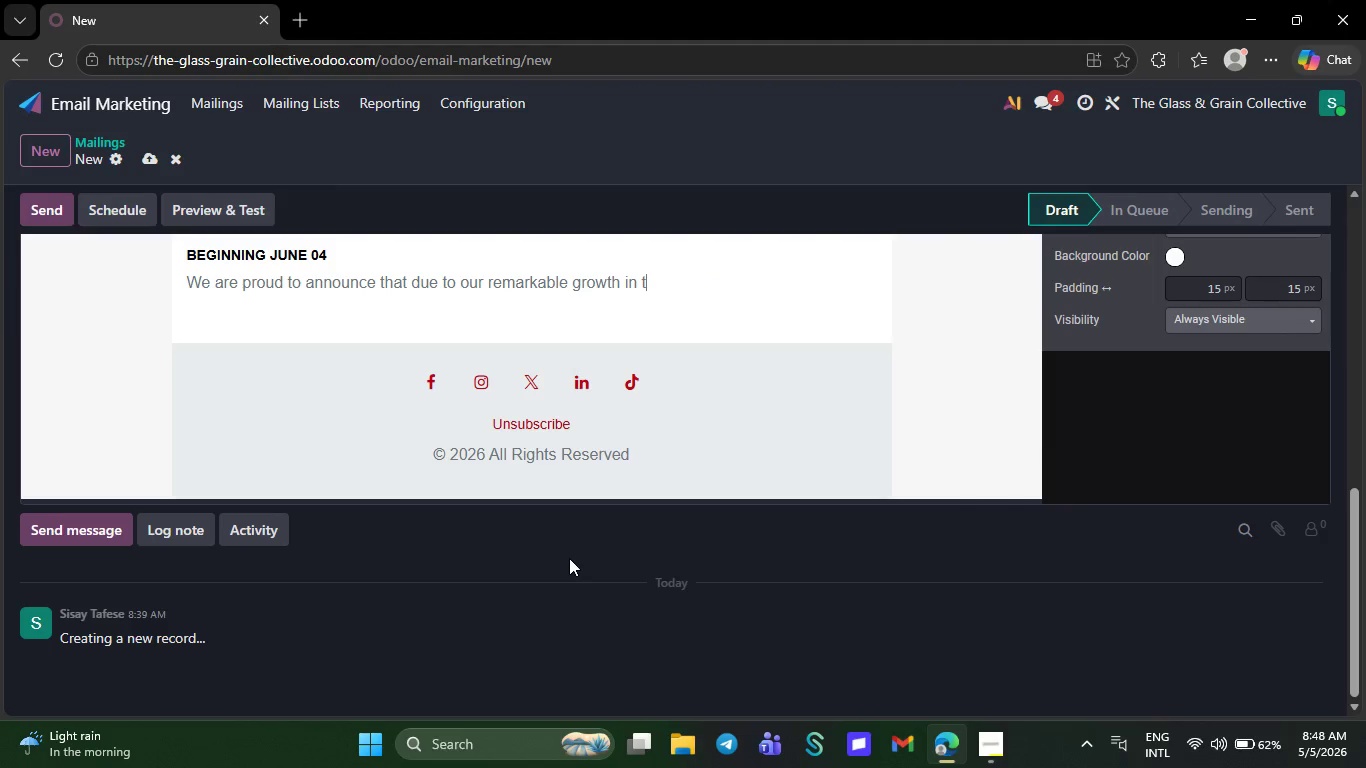 
key(Backspace)
 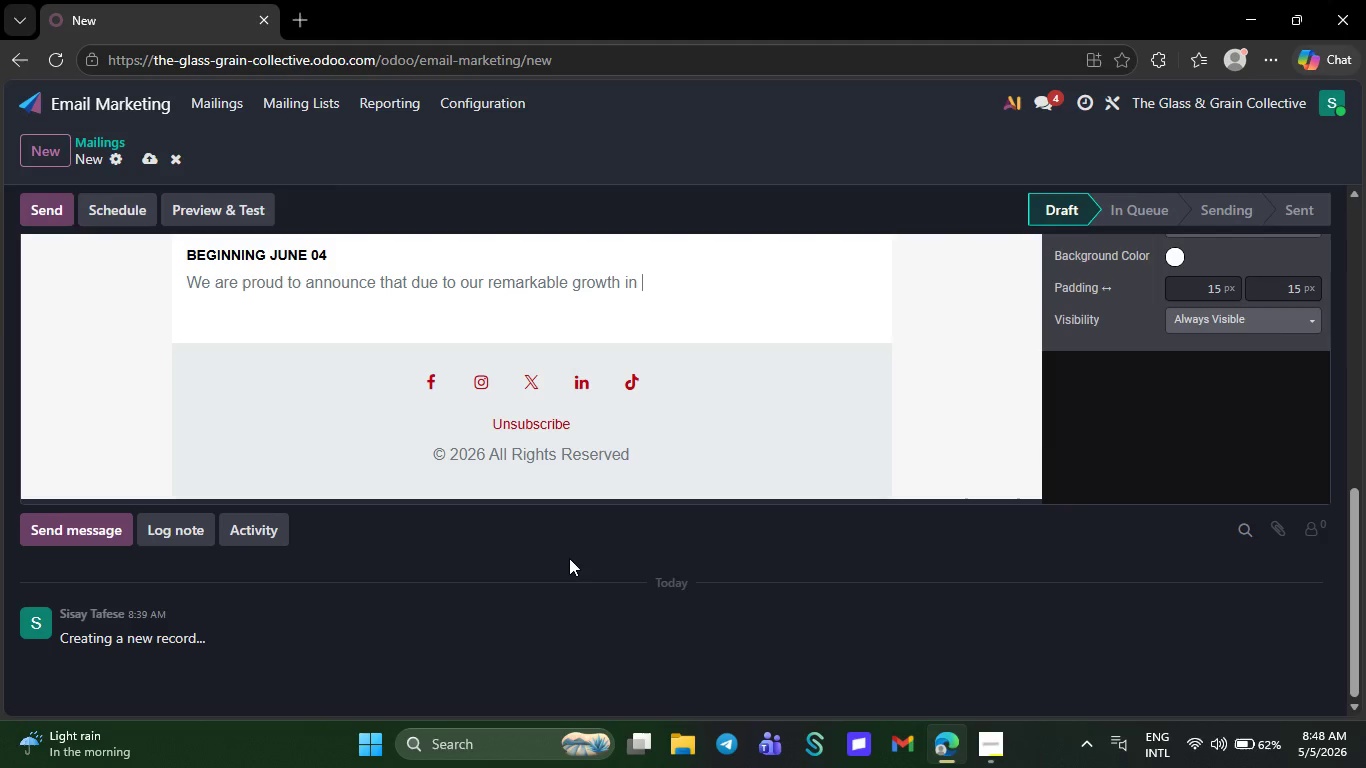 
key(Backspace)
 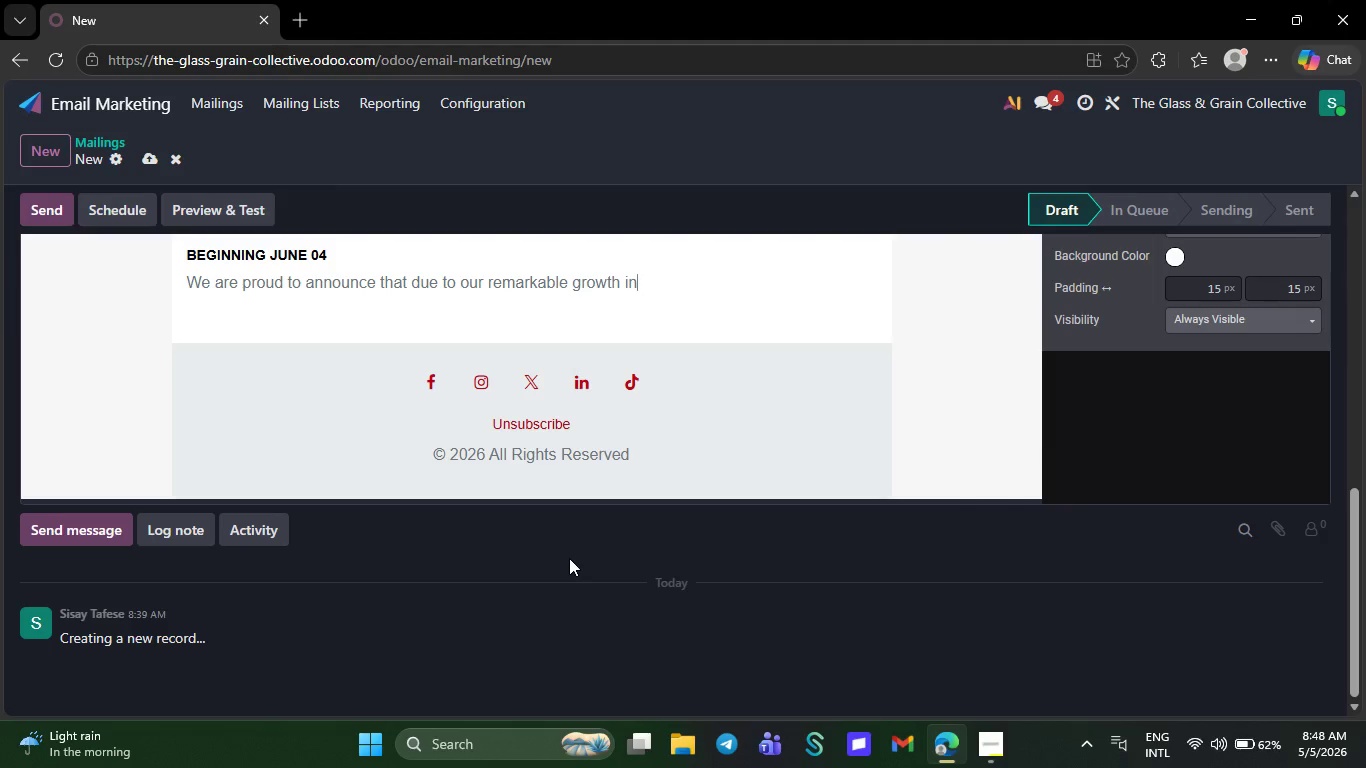 
key(Backspace)
 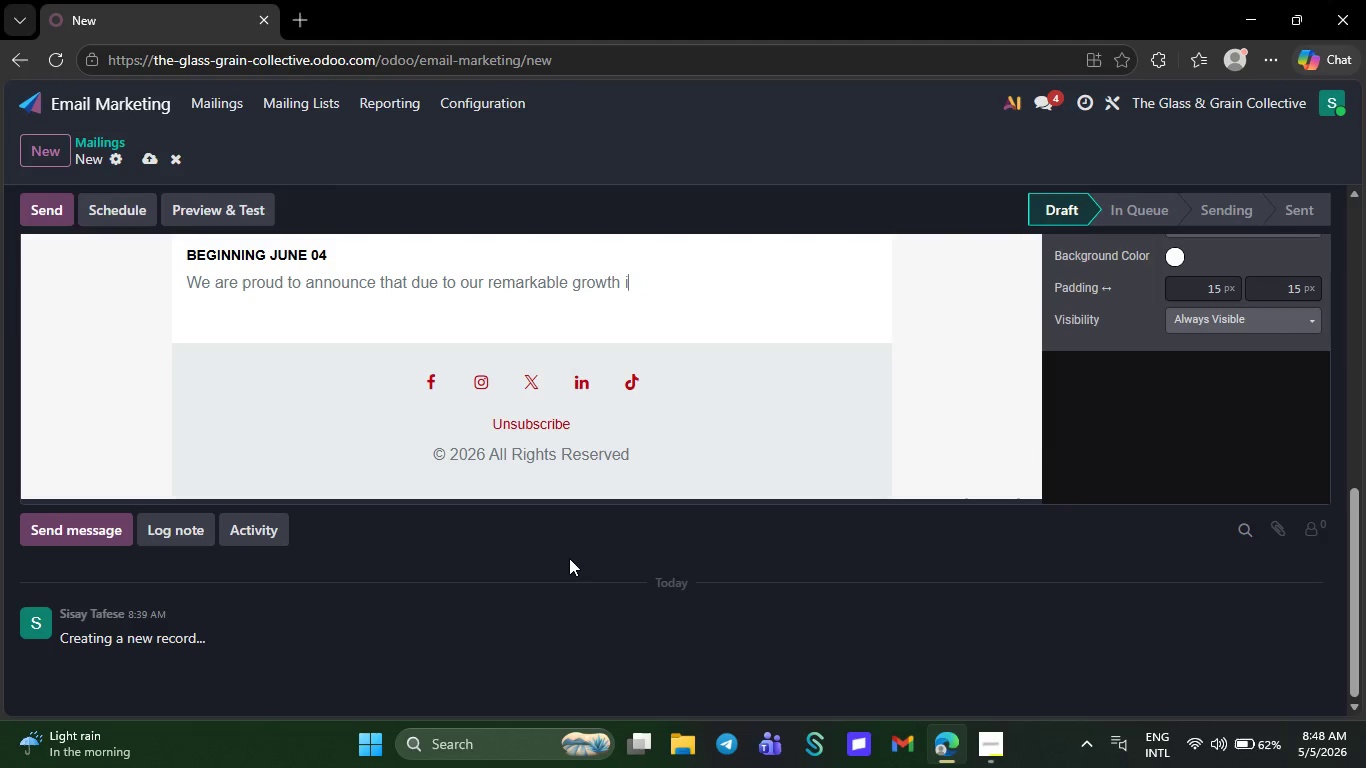 
key(Backspace)
 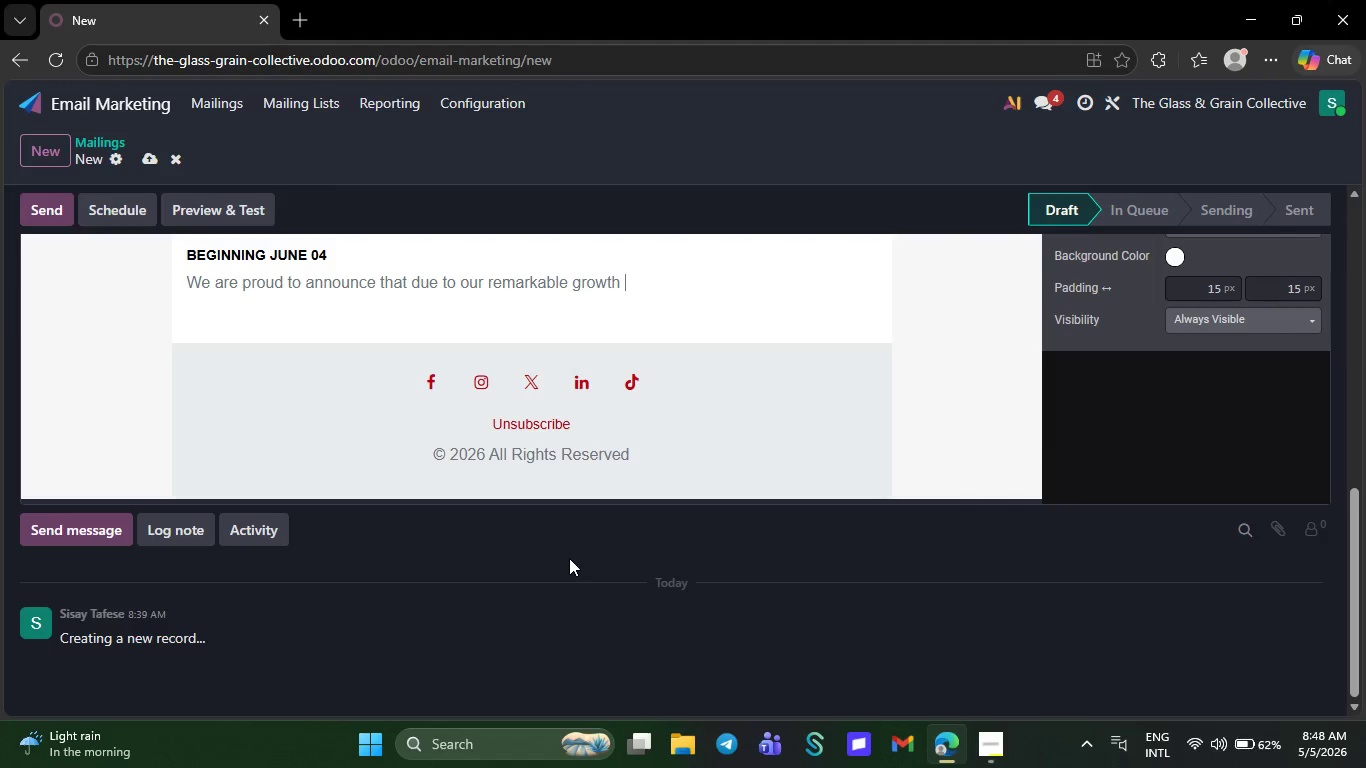 
key(Backspace)
 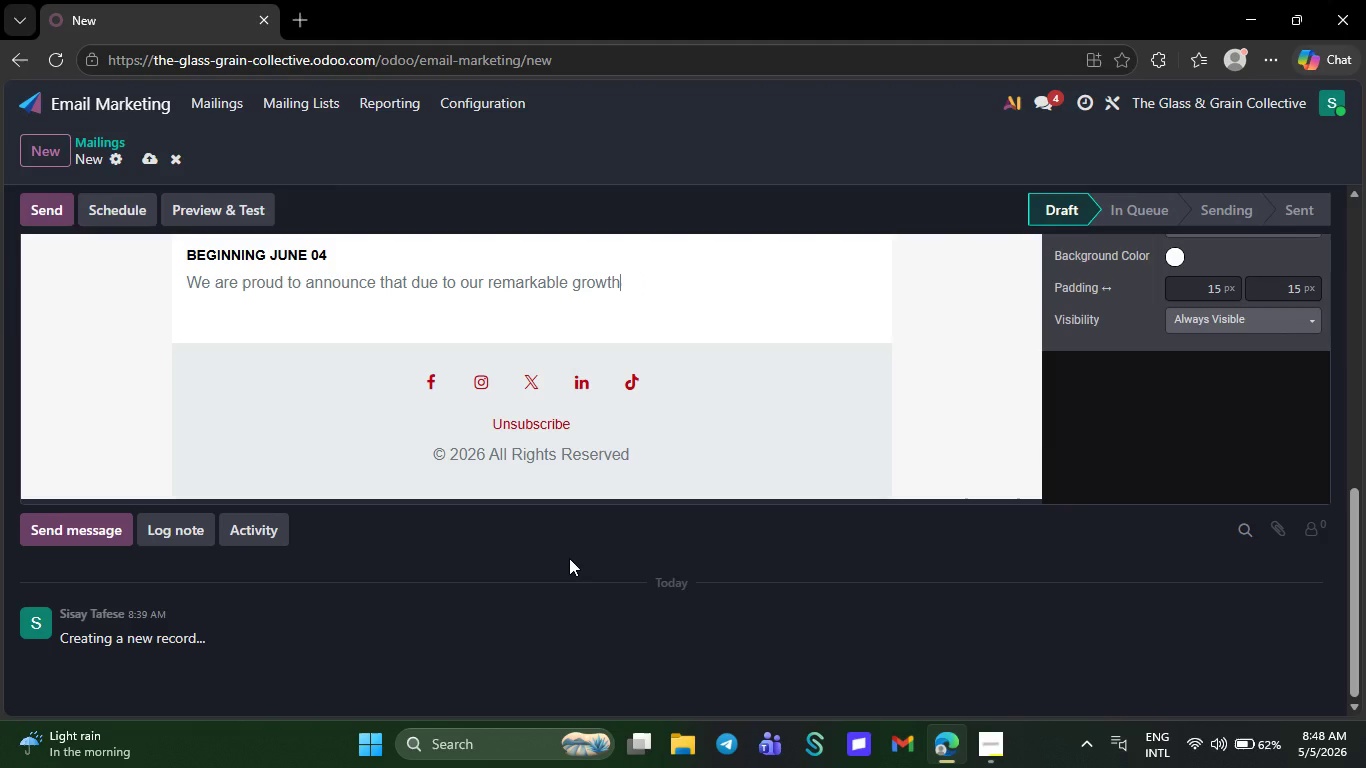 
key(Backspace)
 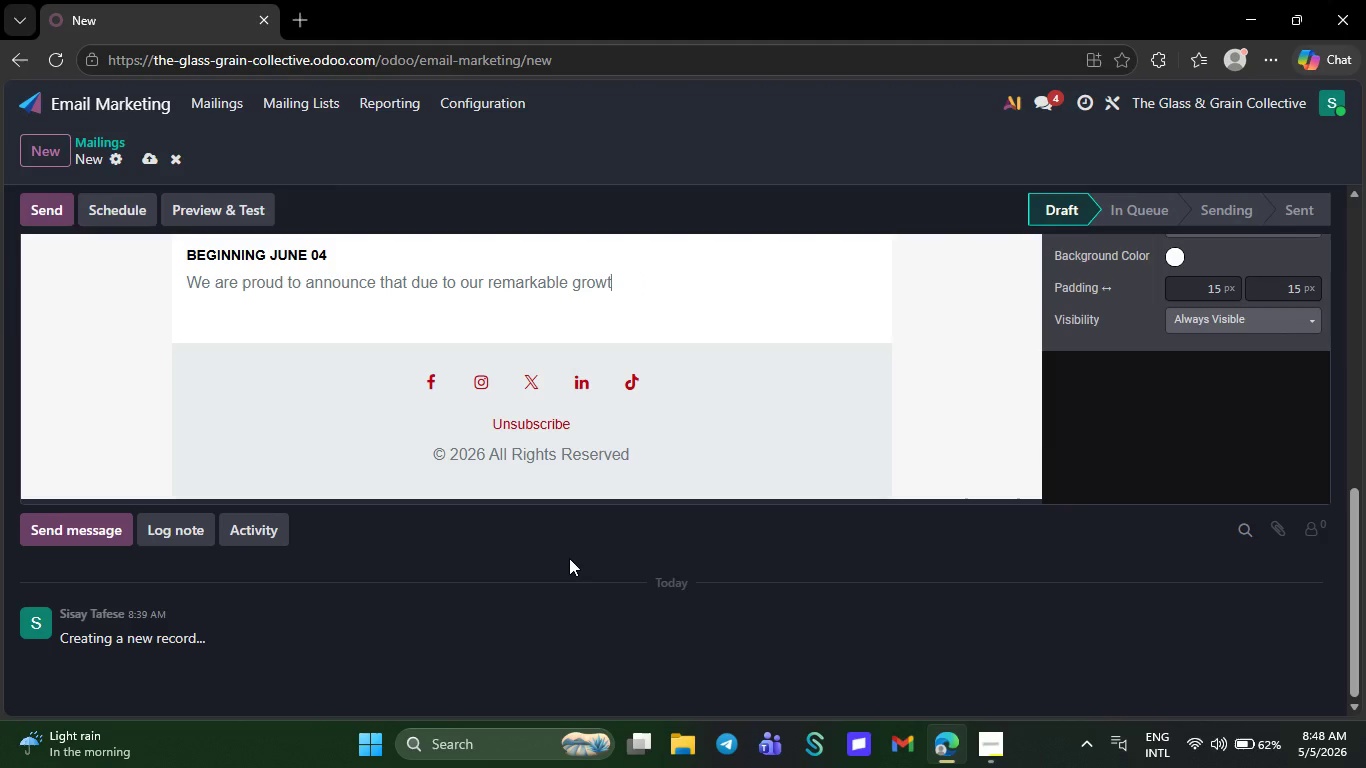 
key(Backspace)
 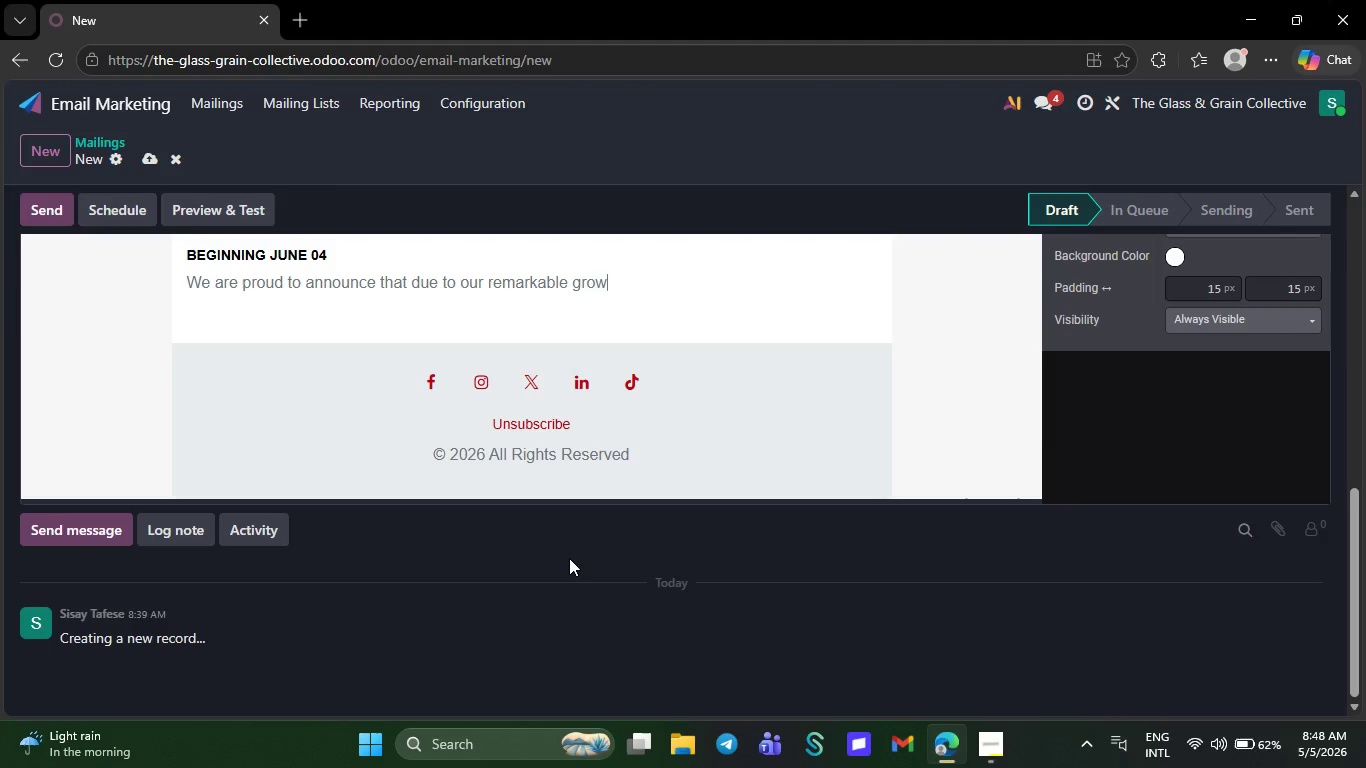 
key(Backspace)
 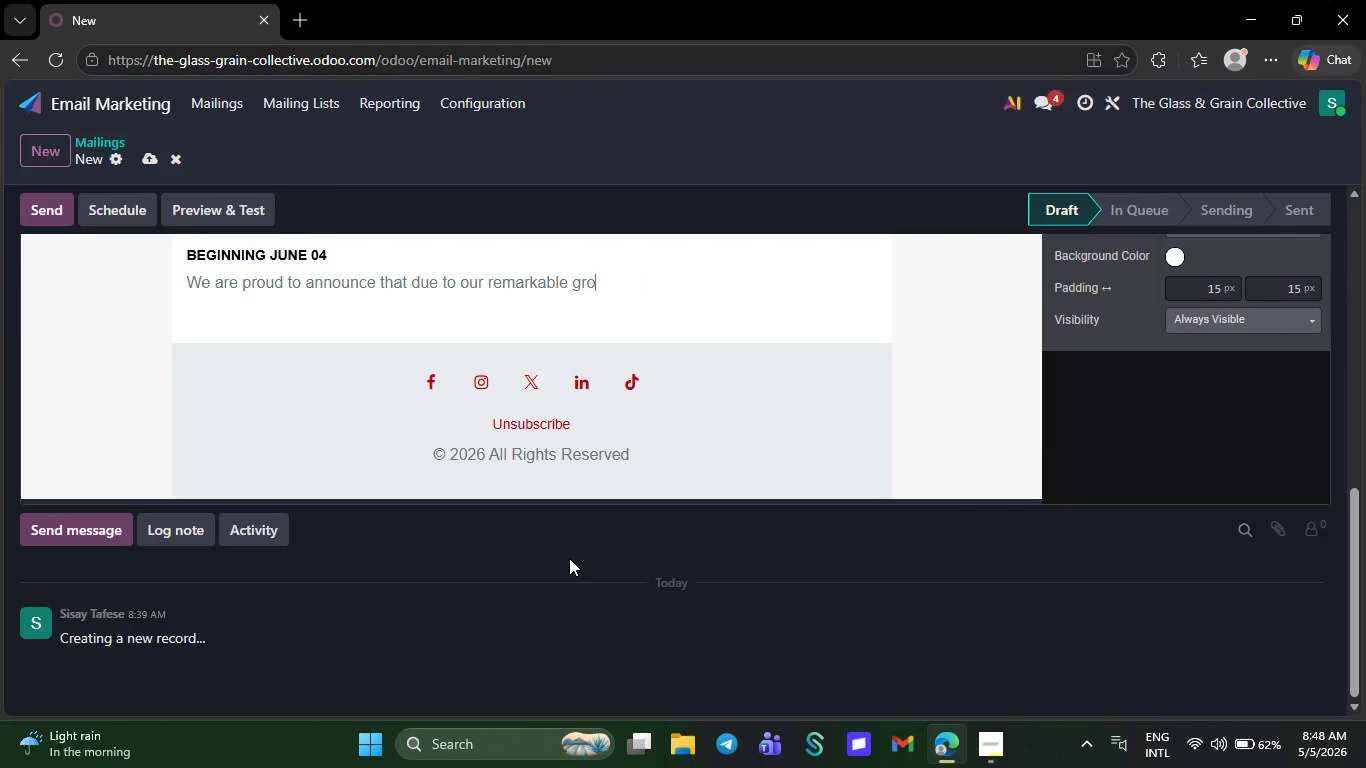 
key(Backspace)
 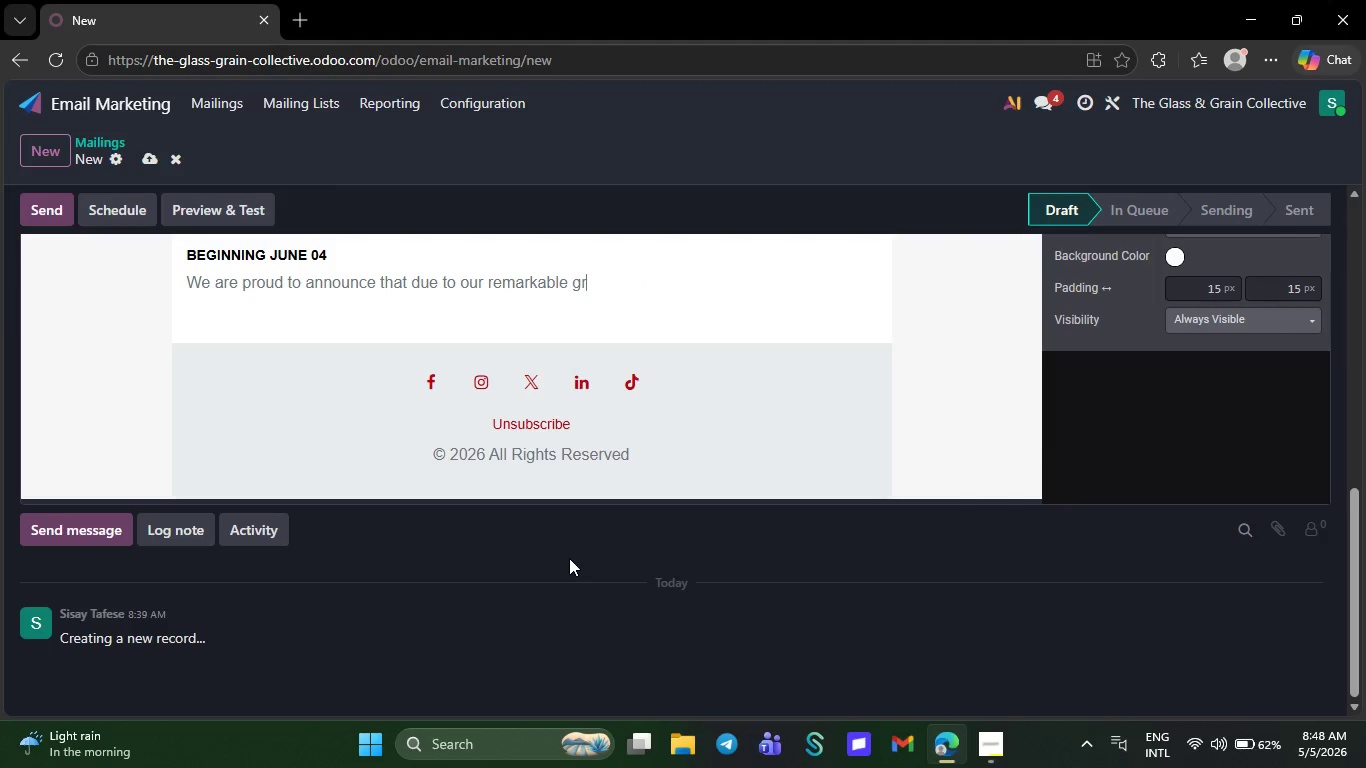 
key(Backspace)
 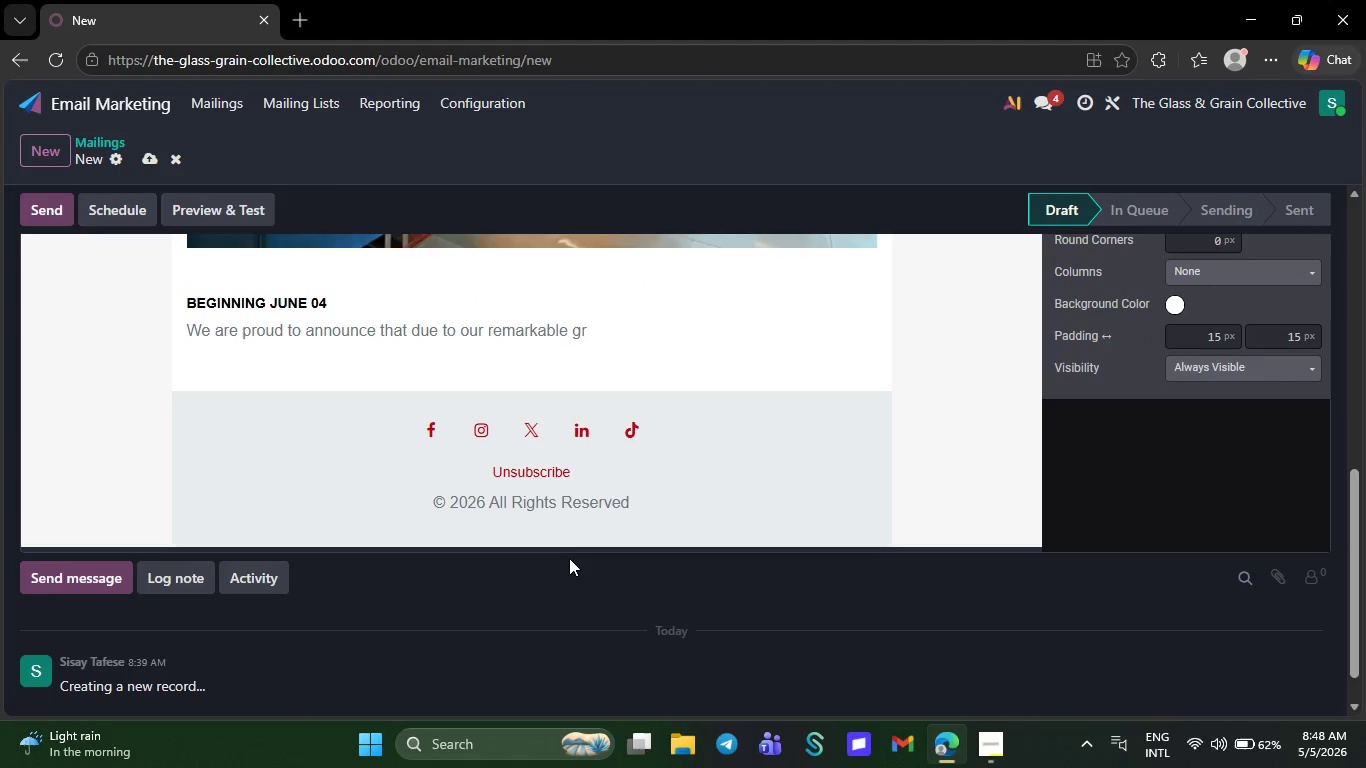 
key(Backspace)
 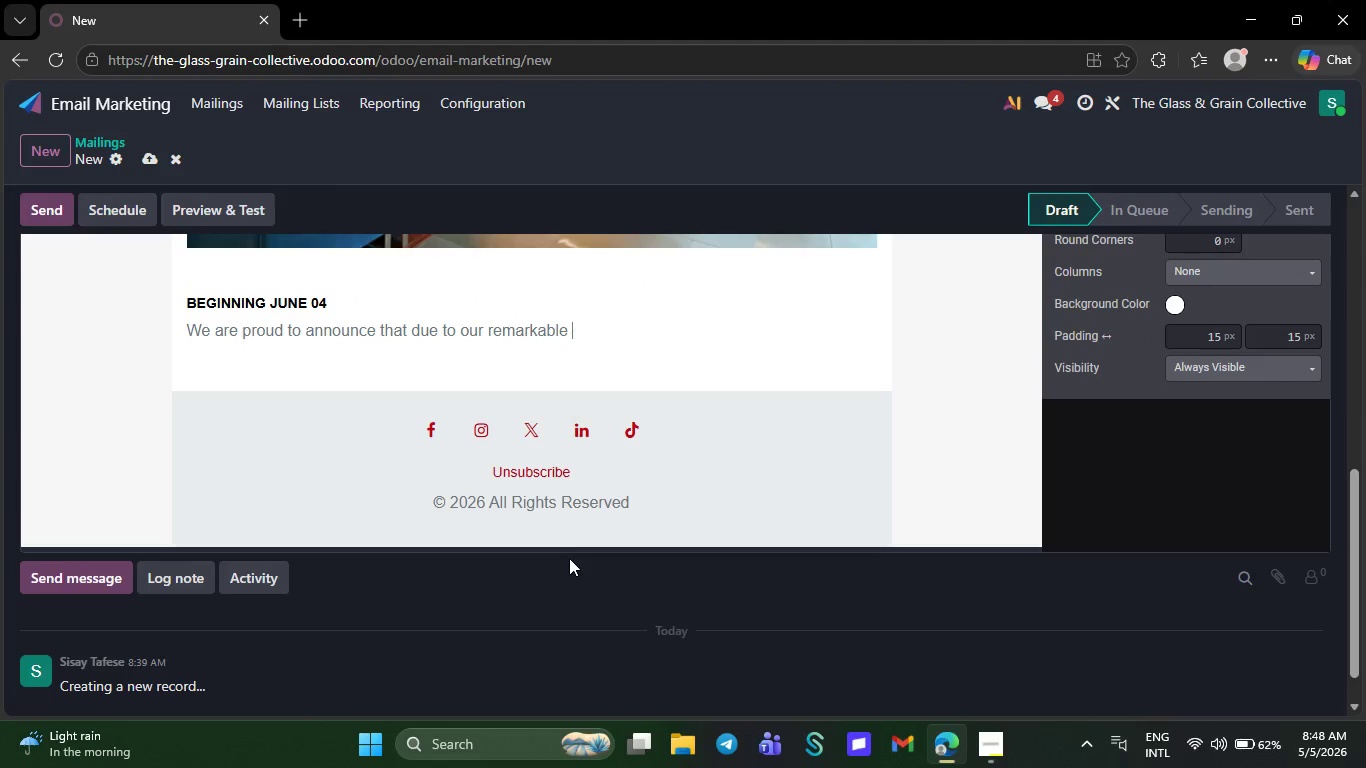 
key(Backspace)
 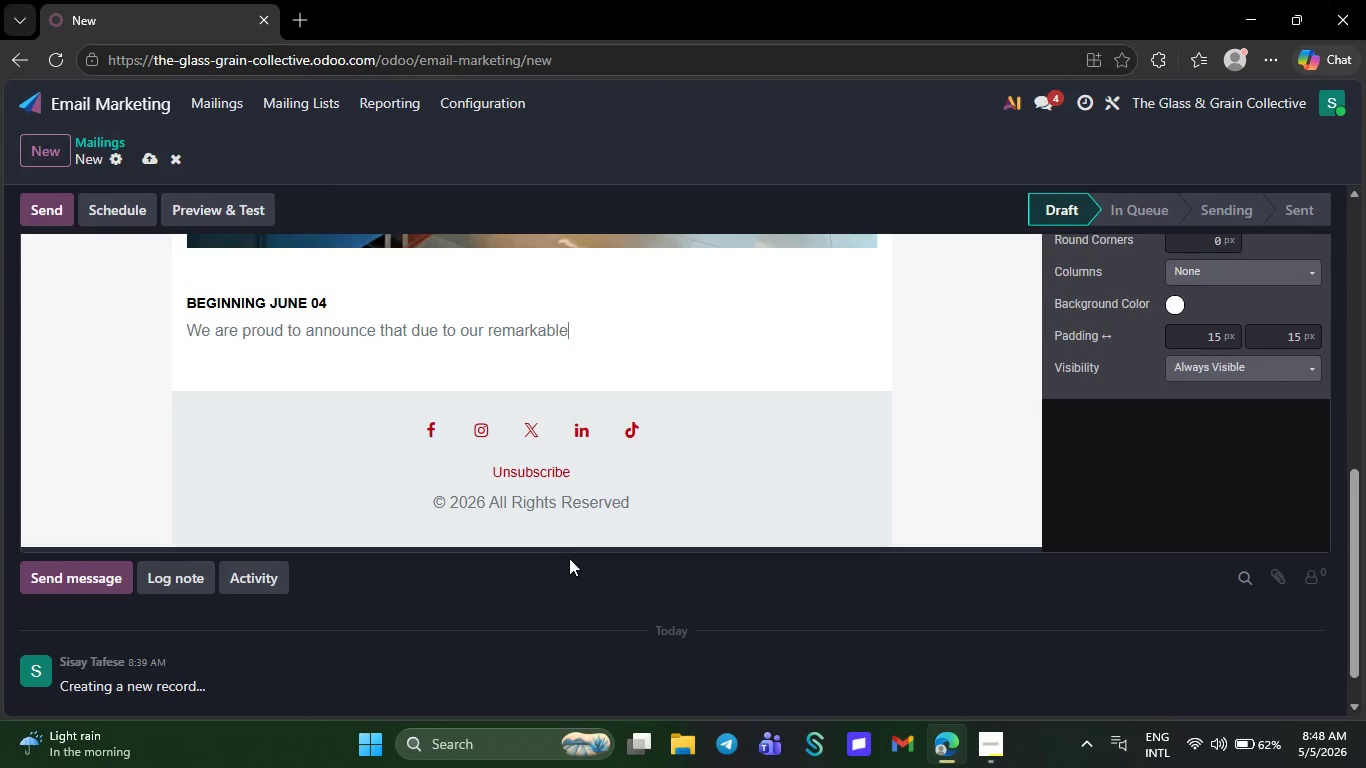 
key(Backspace)
 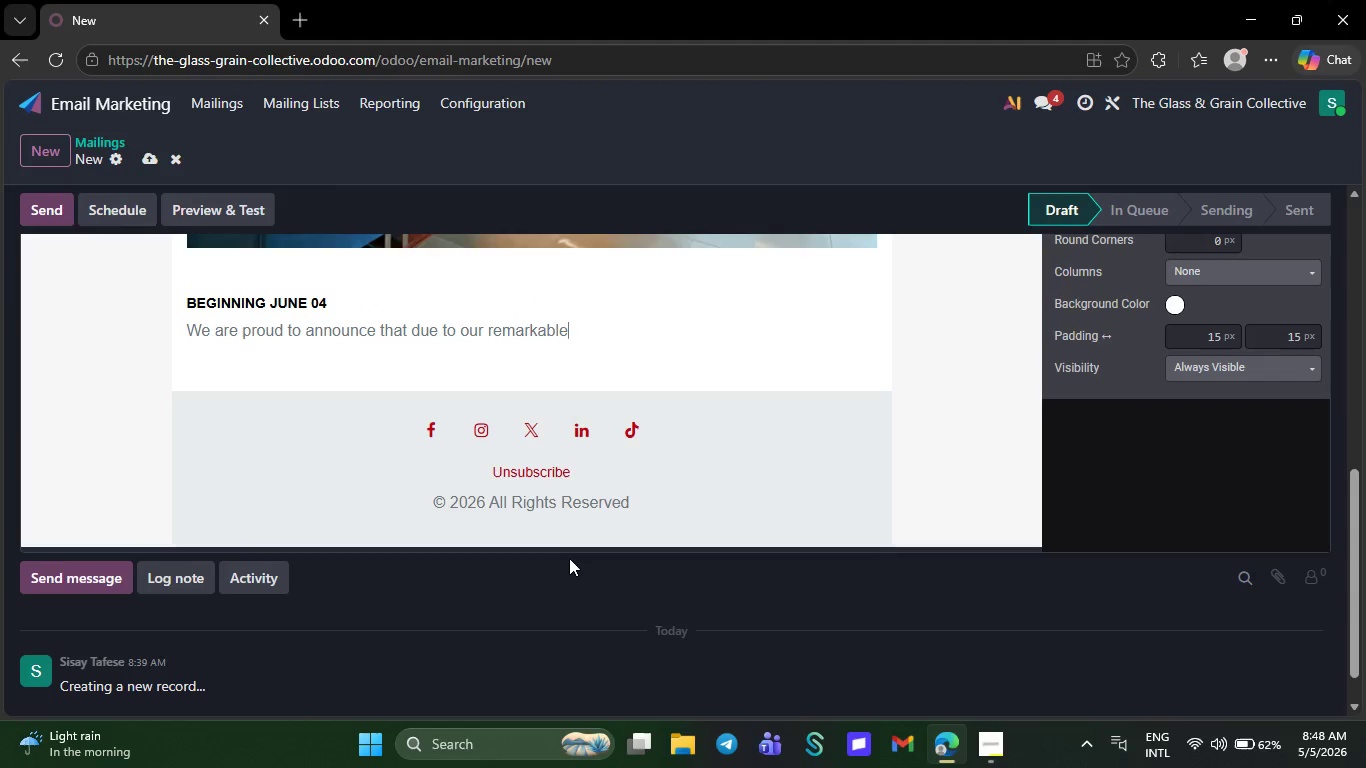 
key(Backspace)
 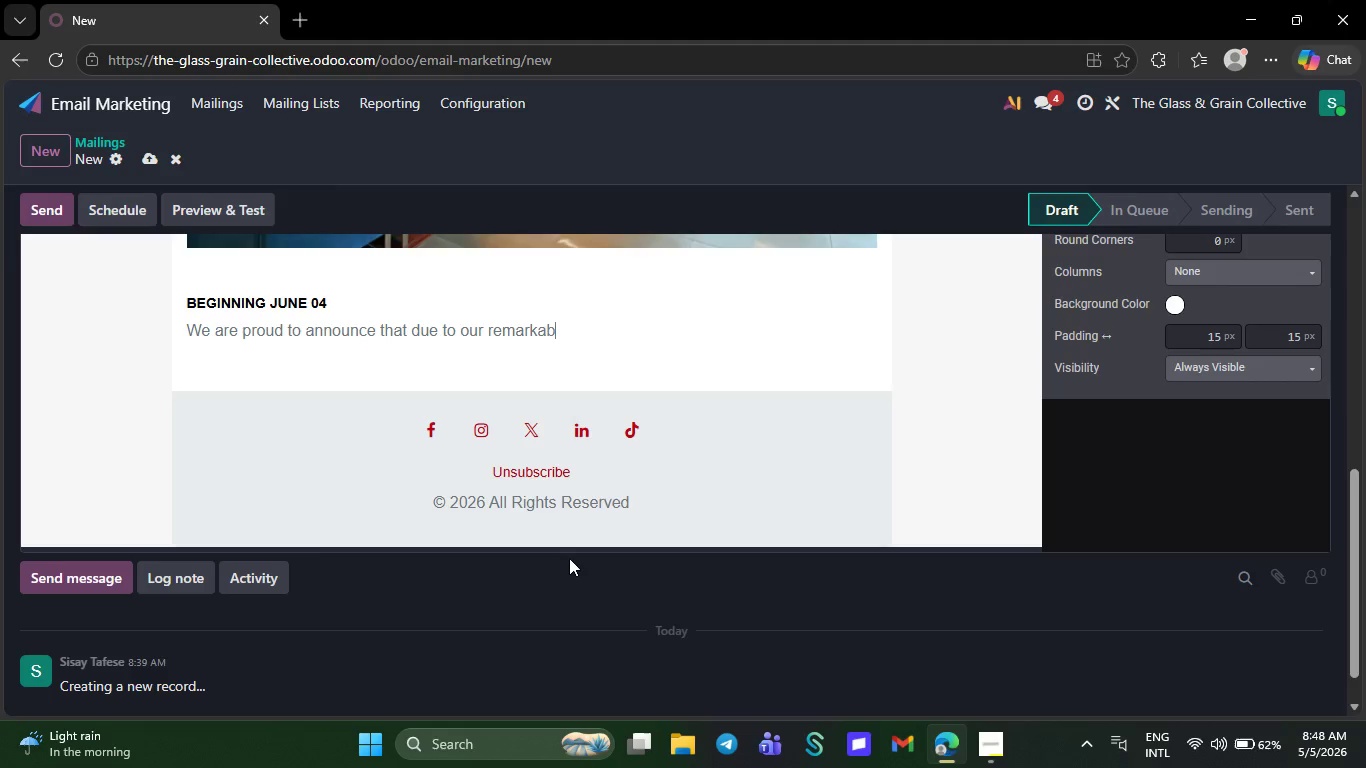 
key(Backspace)
 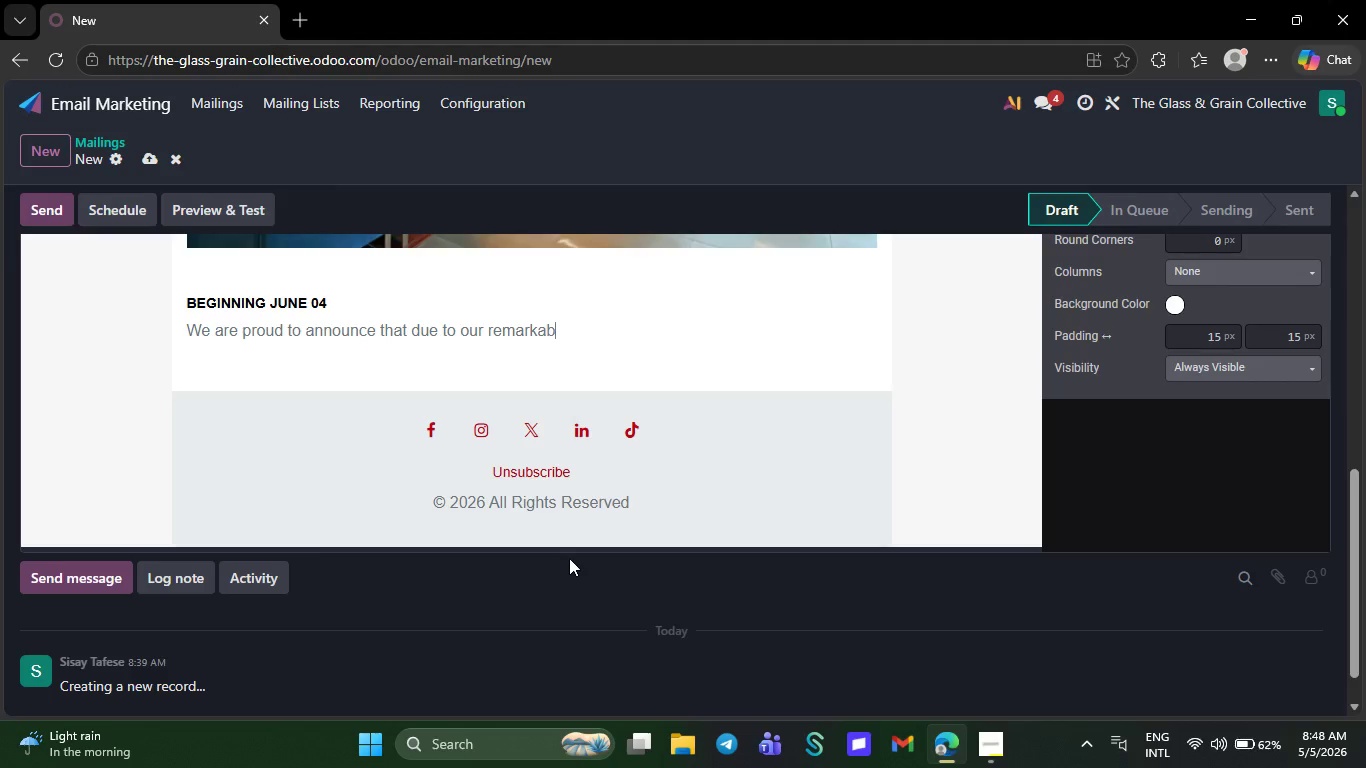 
key(Backspace)
 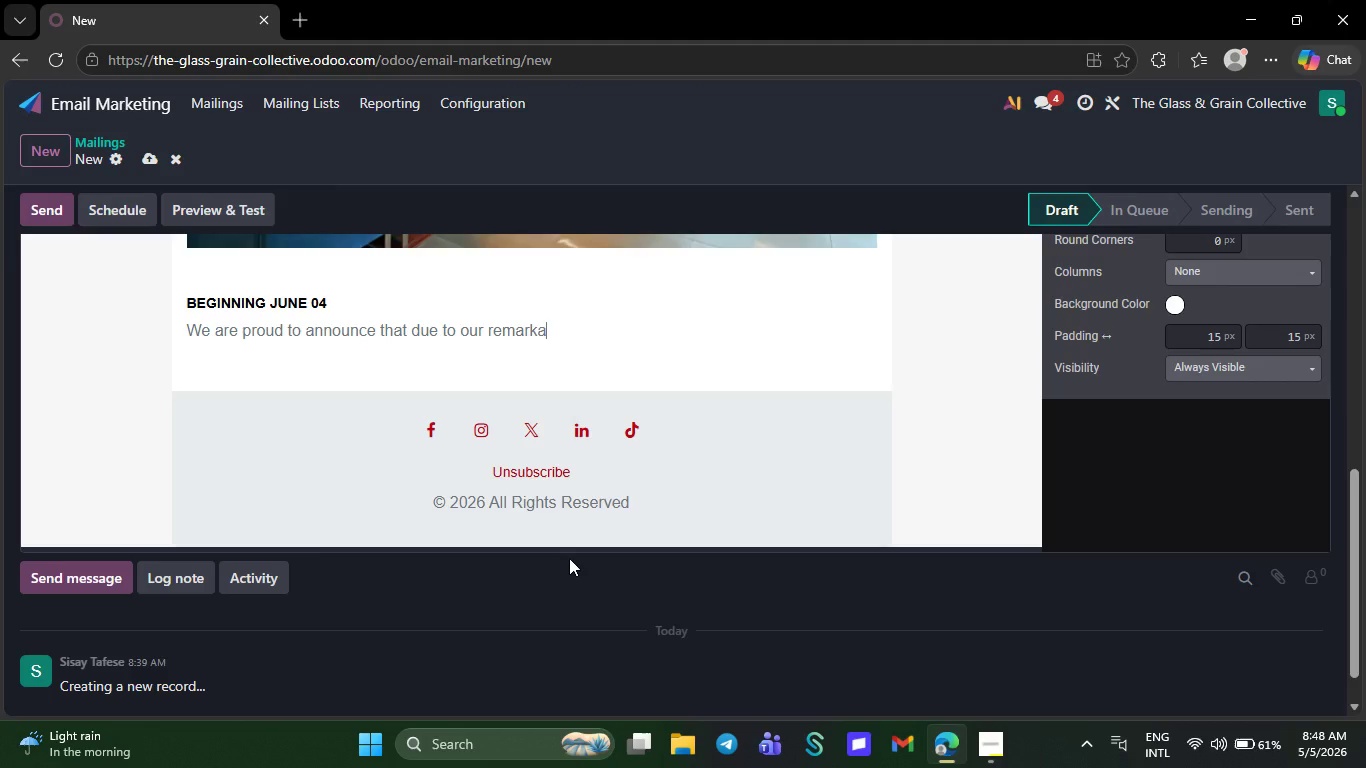 
key(Backspace)
 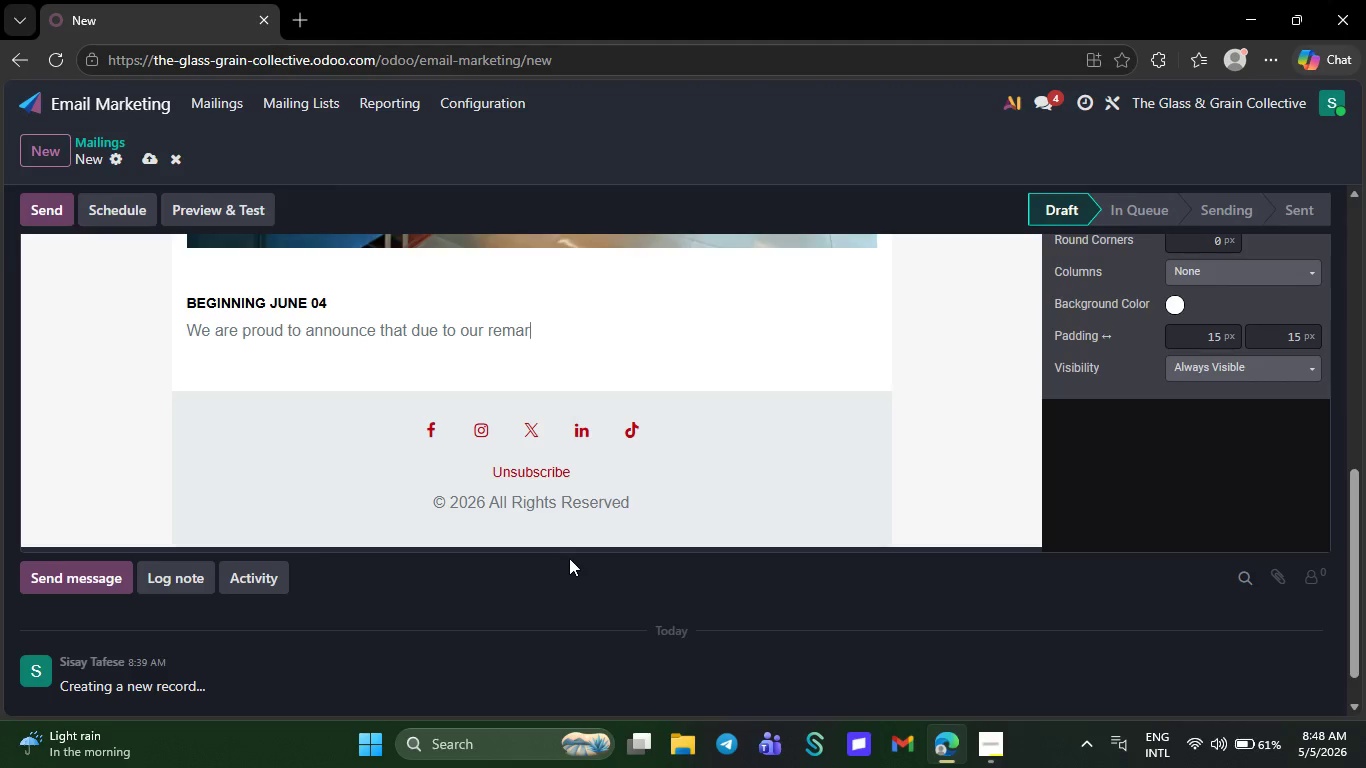 
key(Backspace)
 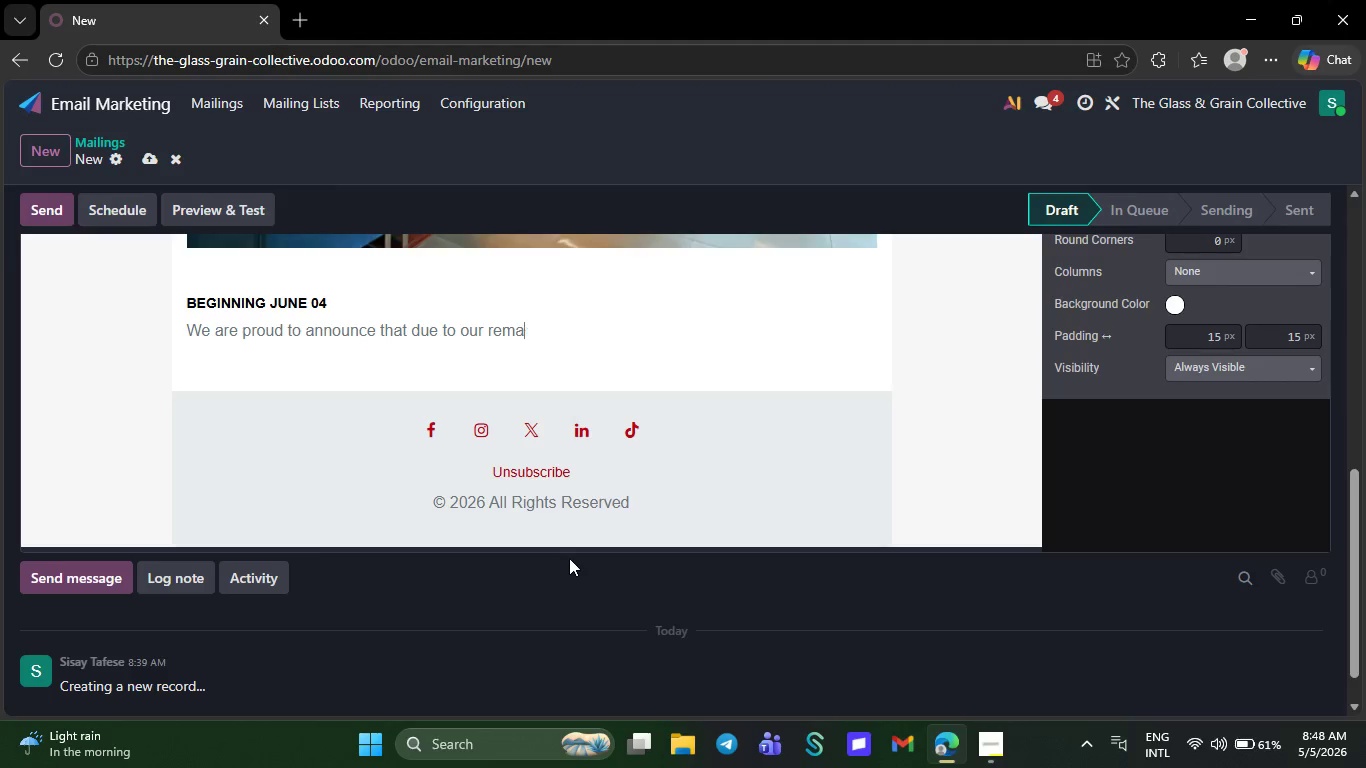 
key(Backspace)
 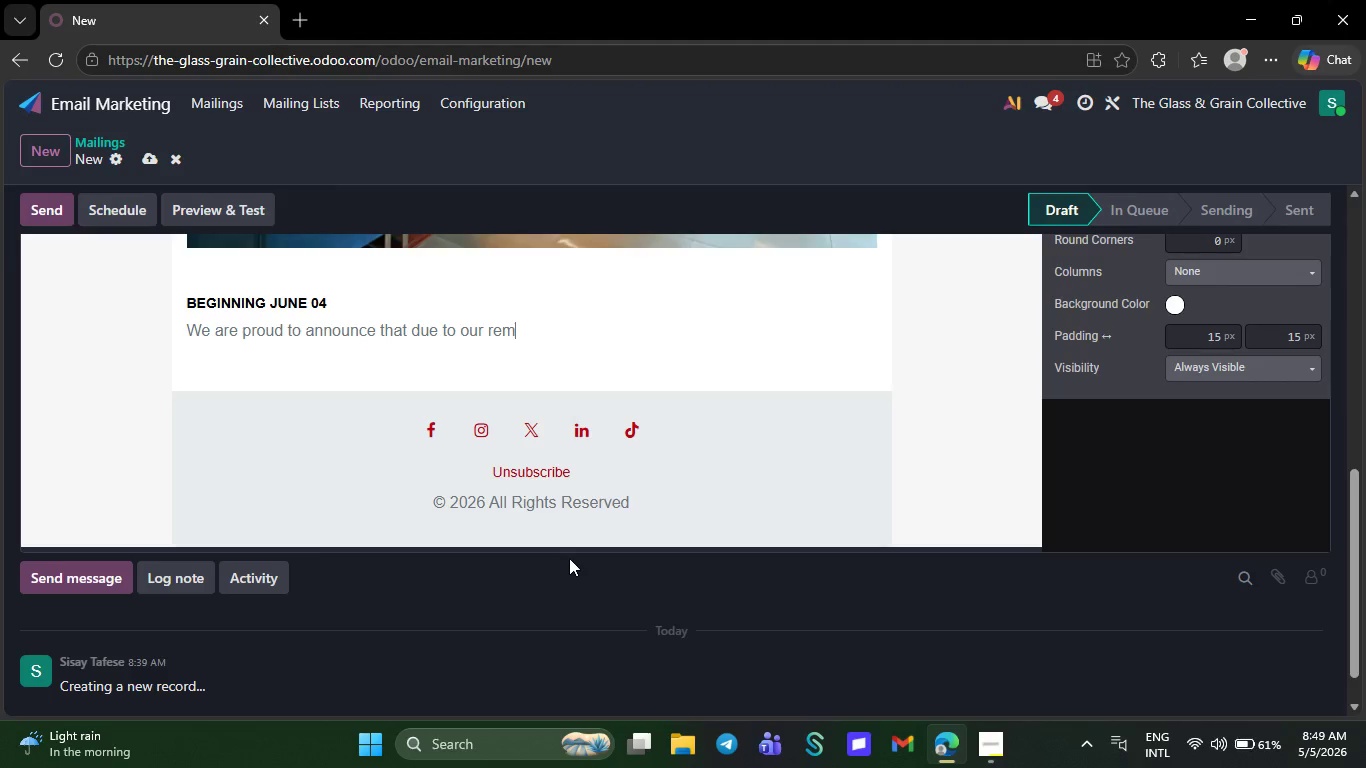 
key(Backspace)
 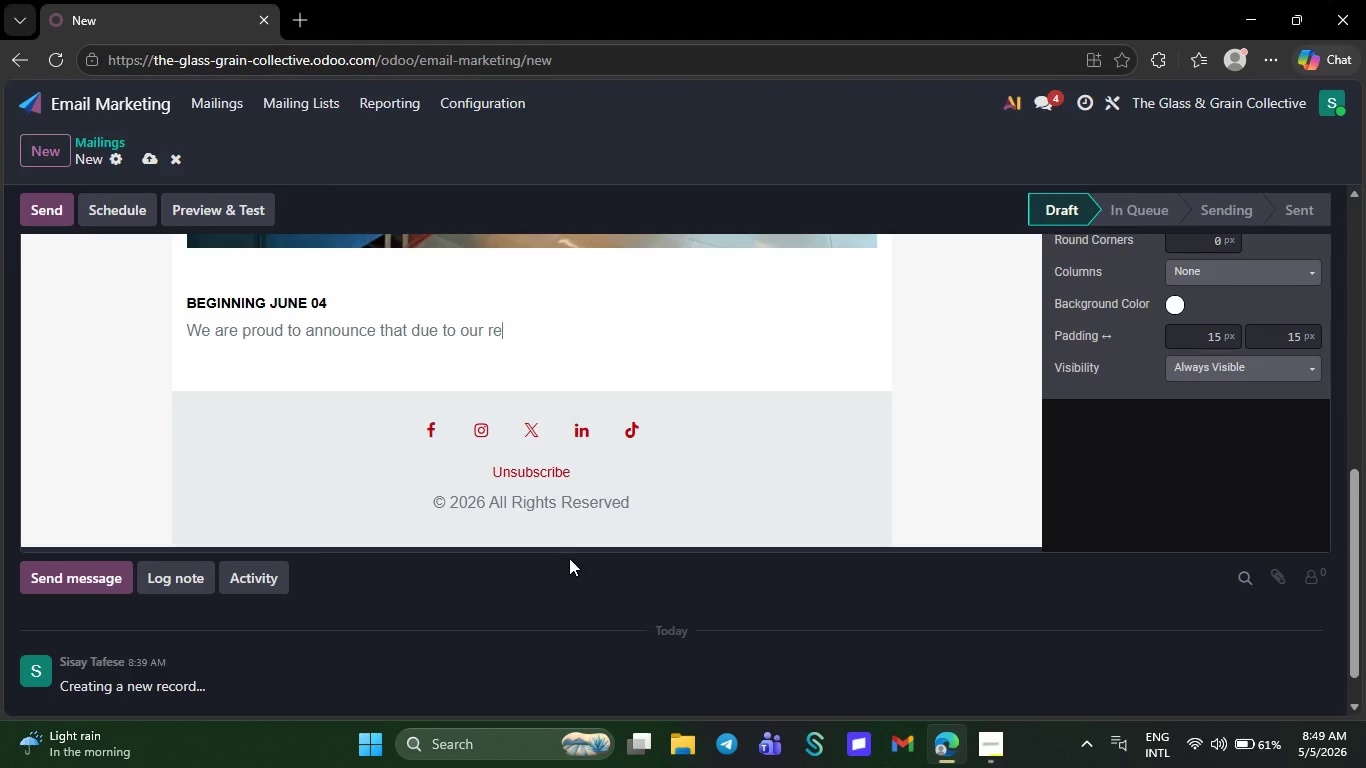 
key(Backspace)
 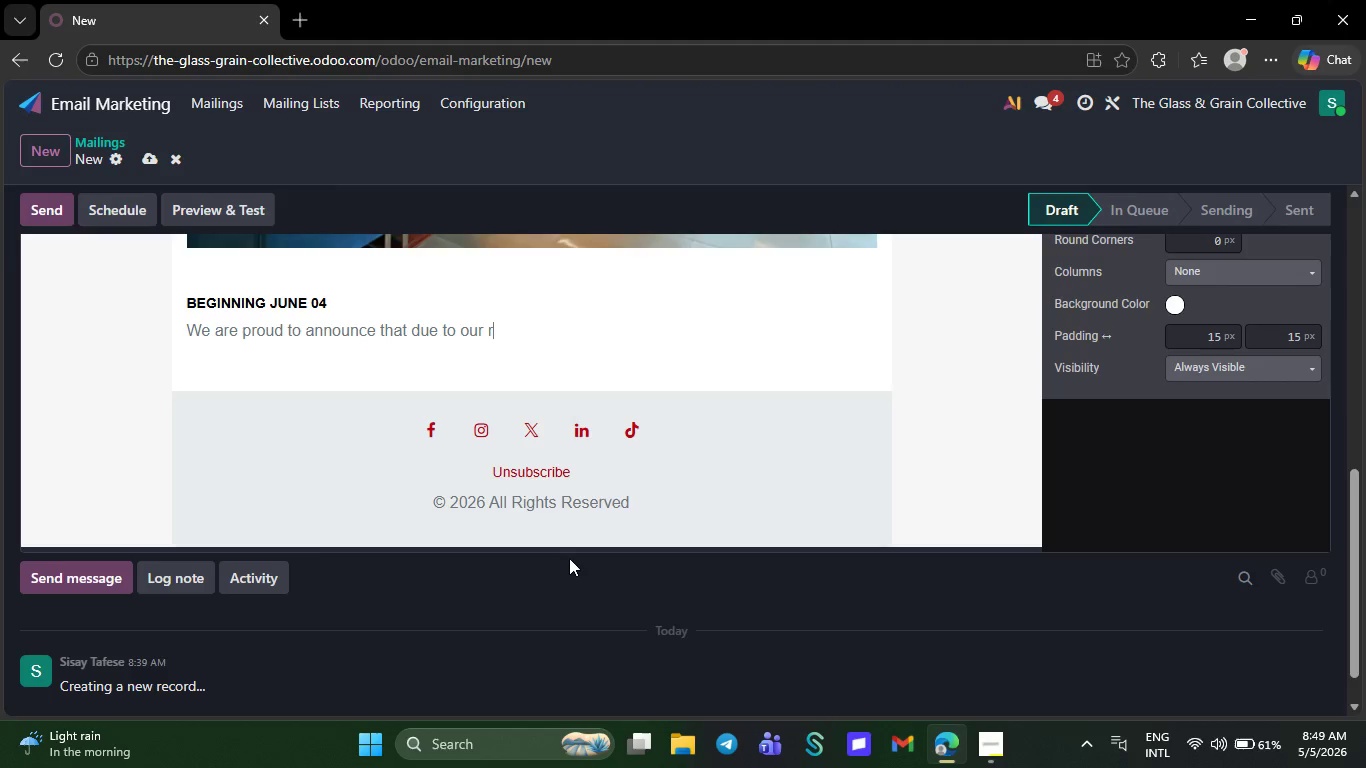 
key(Backspace)
 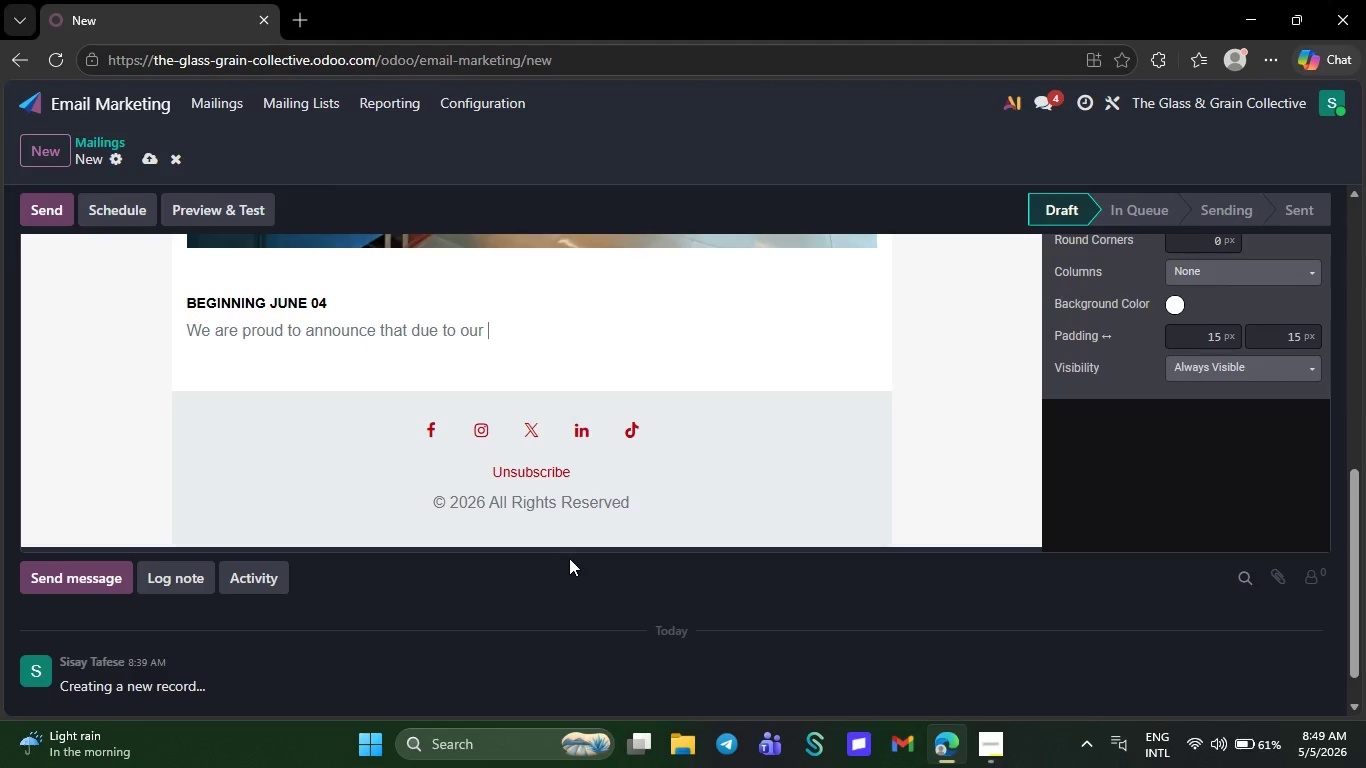 
key(Backspace)
 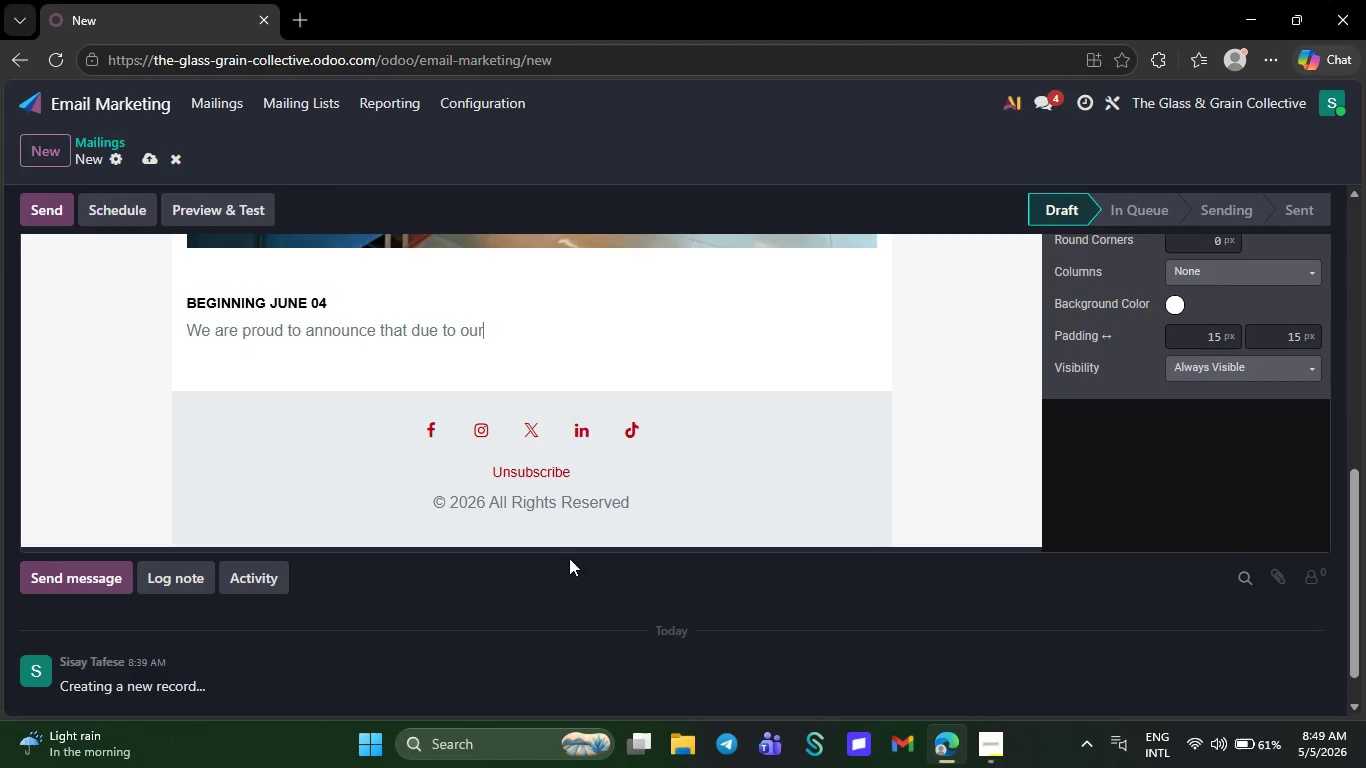 
key(Backspace)
 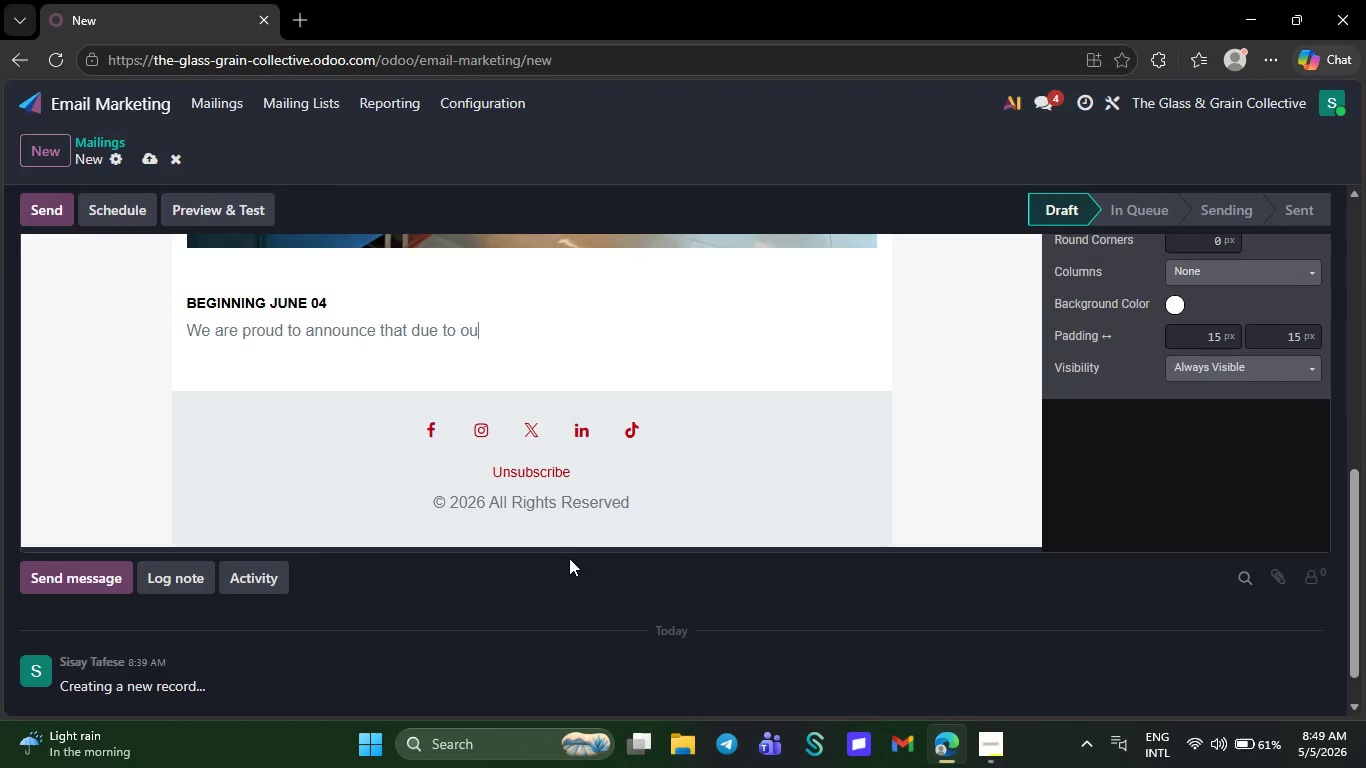 
key(Backspace)
 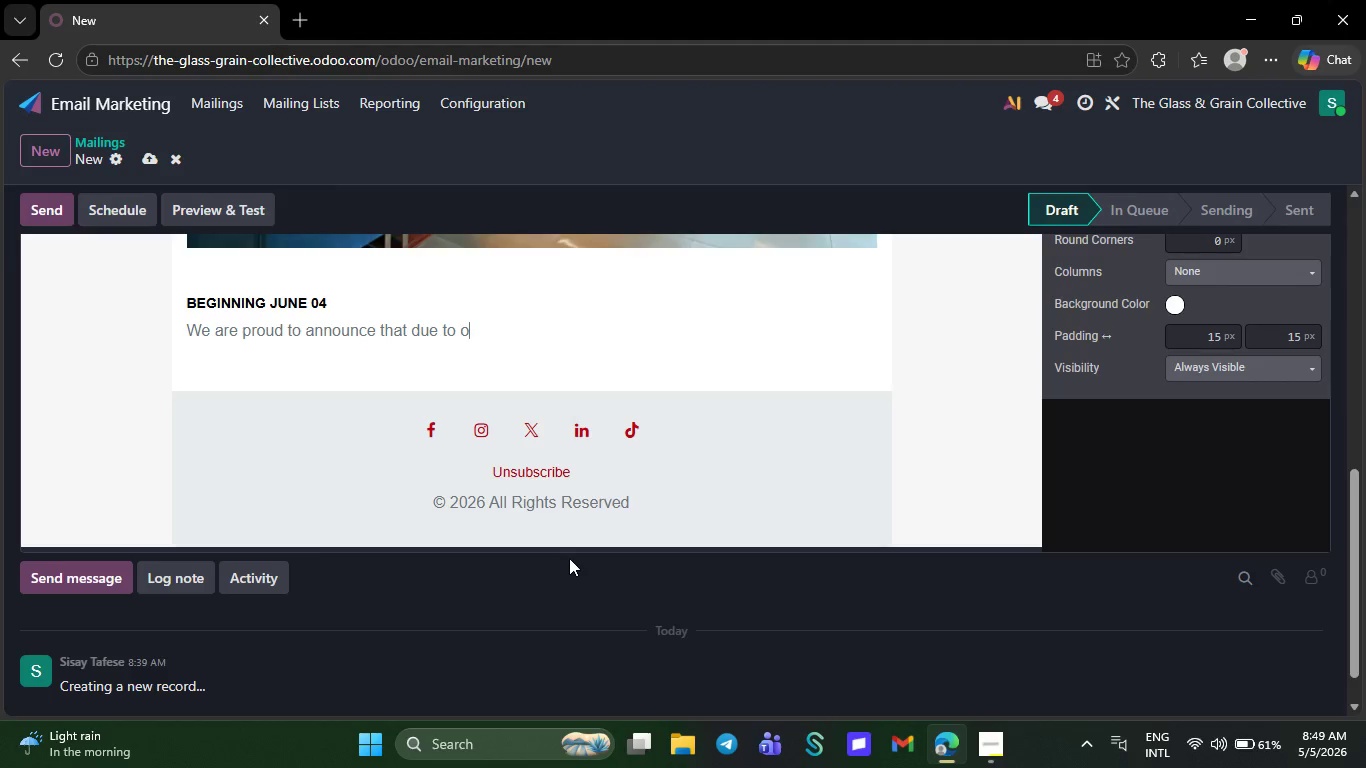 
key(Backspace)
 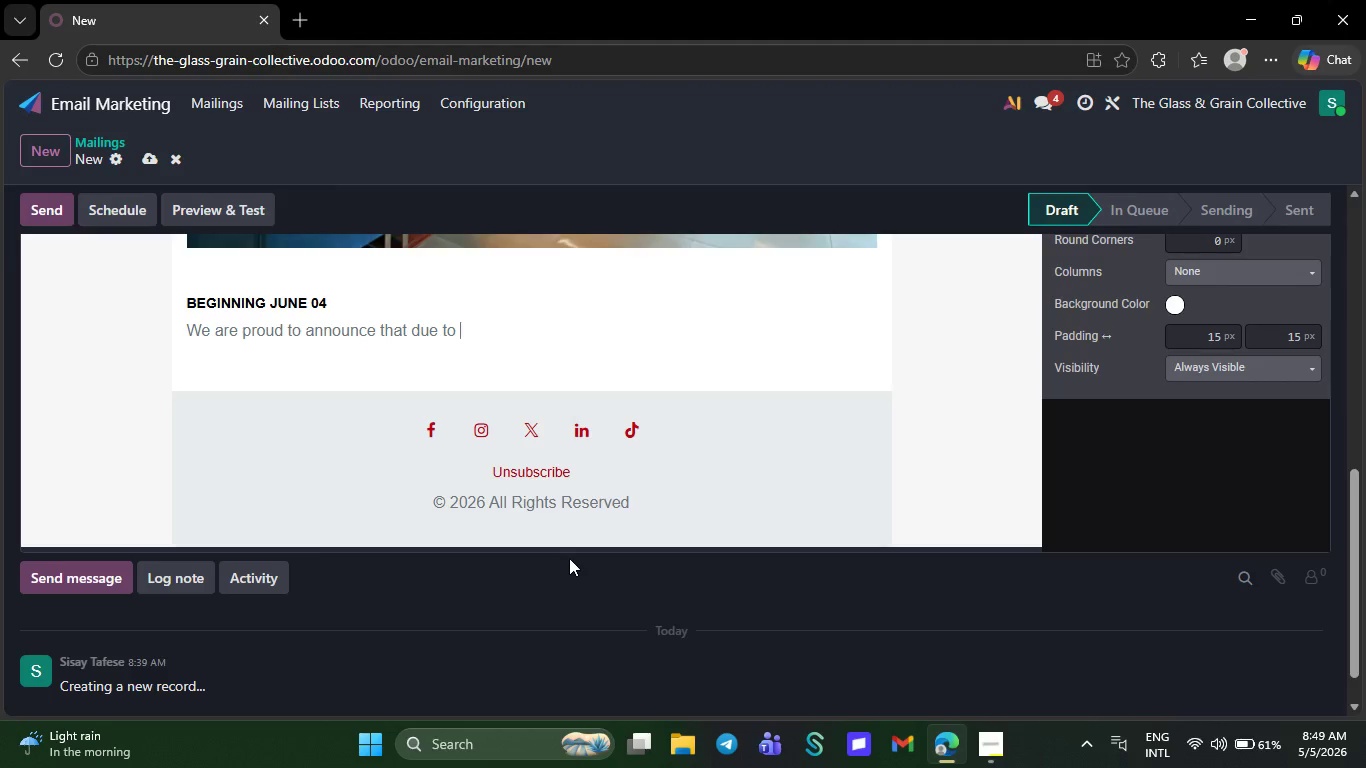 
key(Backspace)
 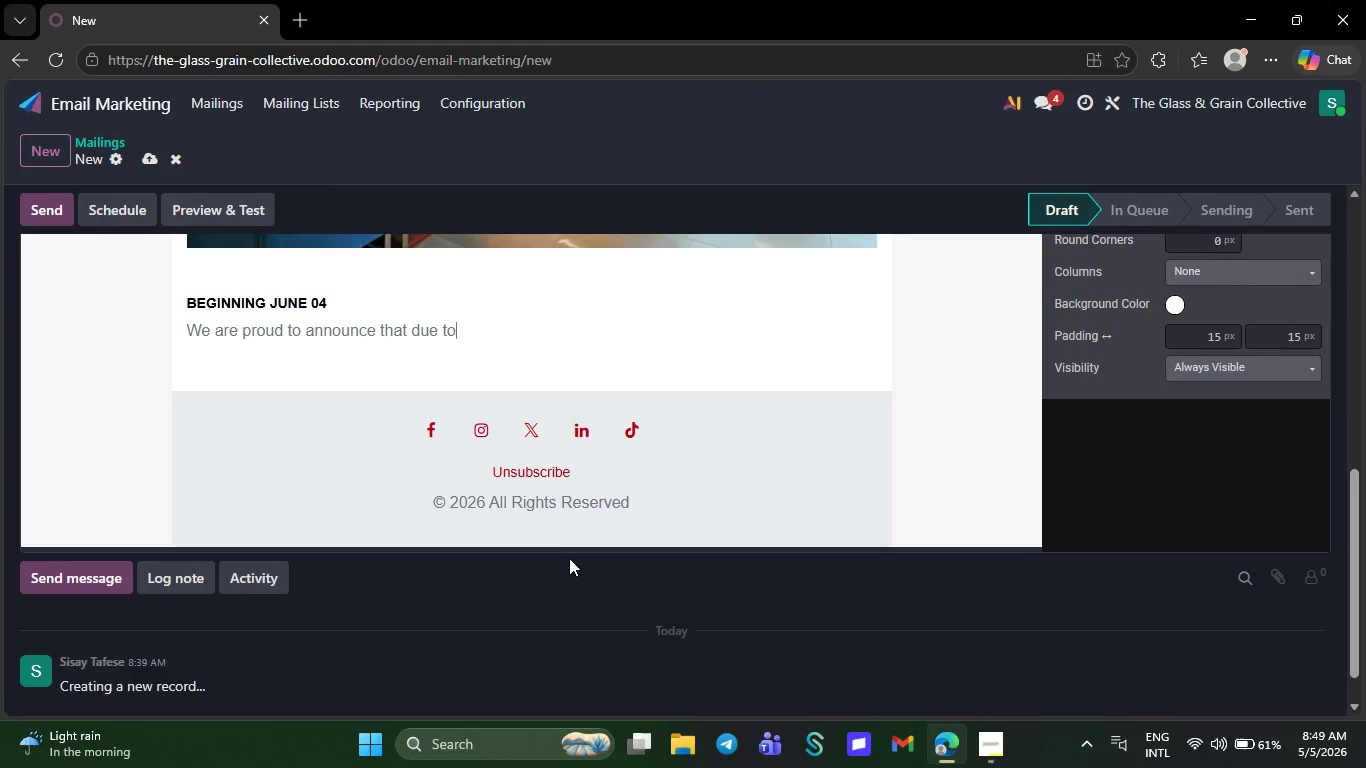 
key(Backspace)
 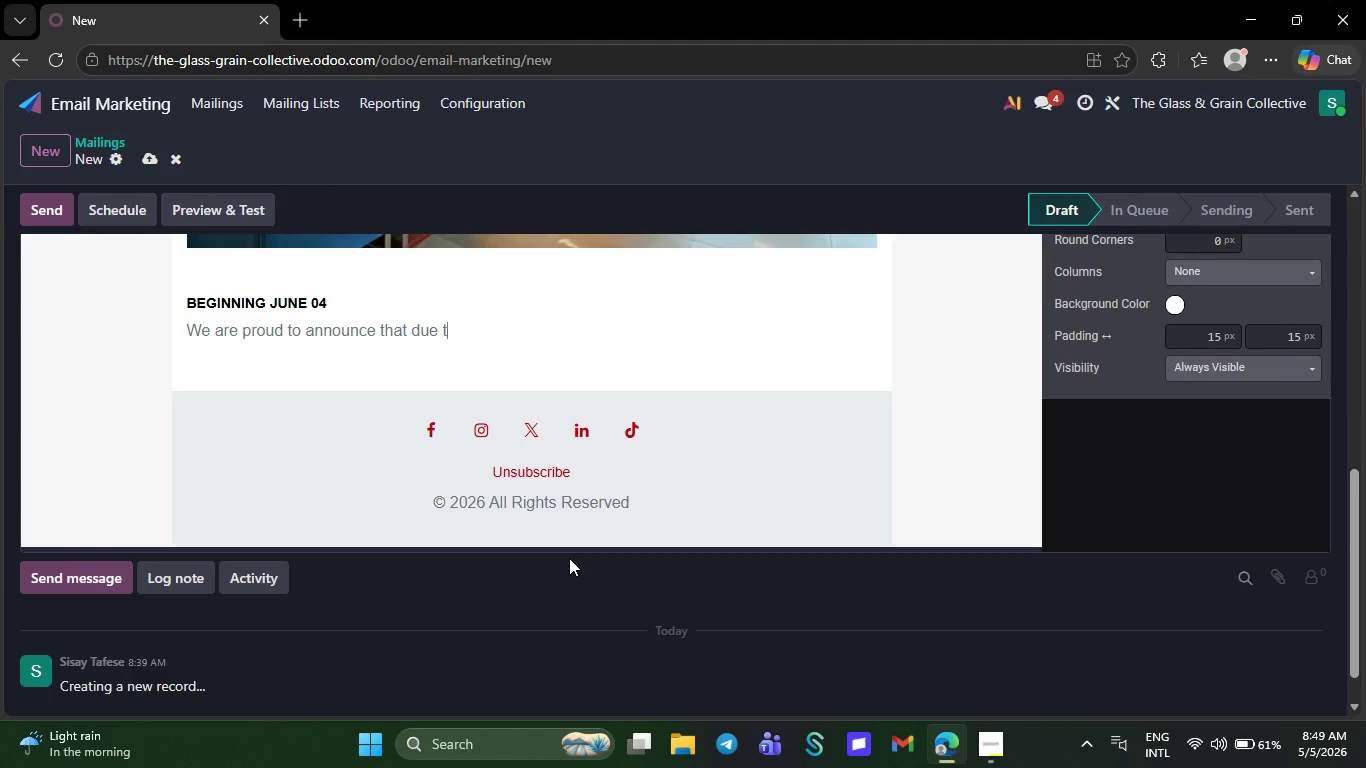 
key(Backspace)
 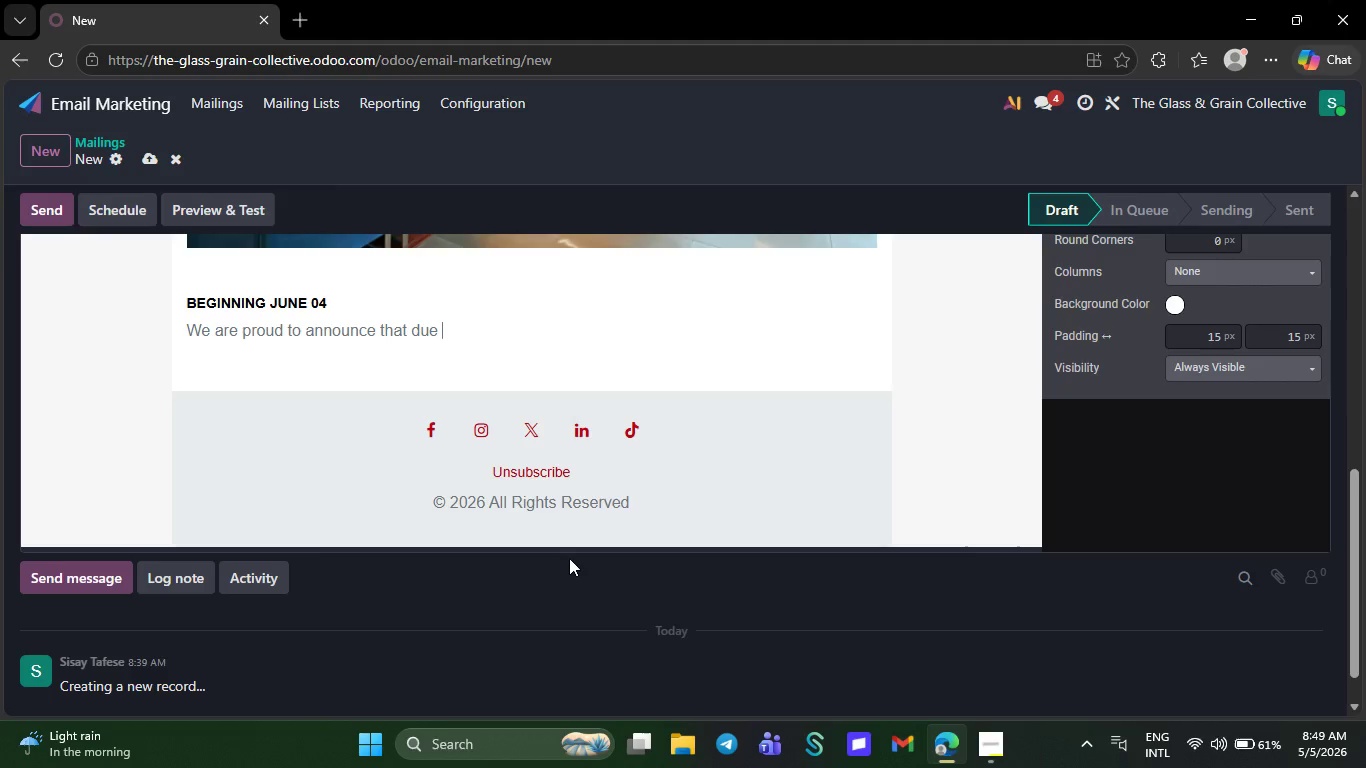 
key(Backspace)
 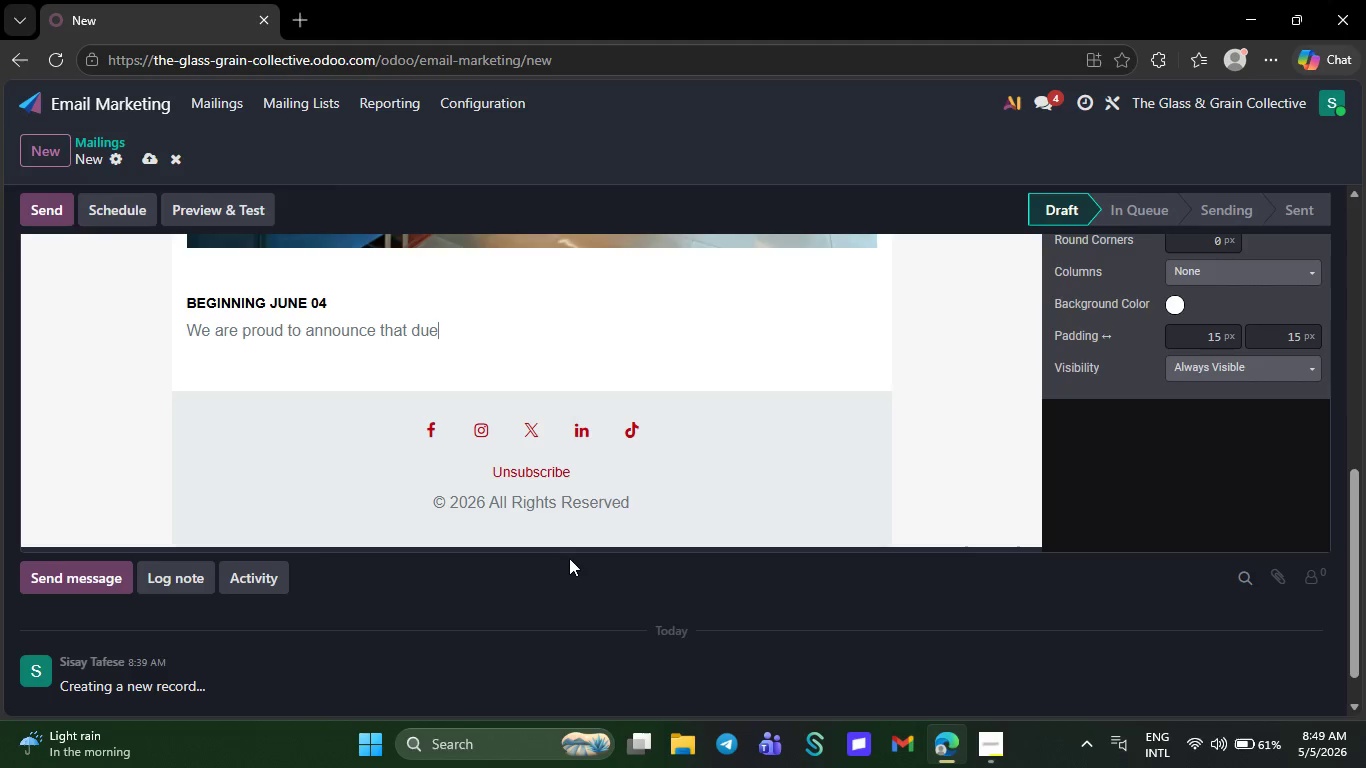 
key(Backspace)
 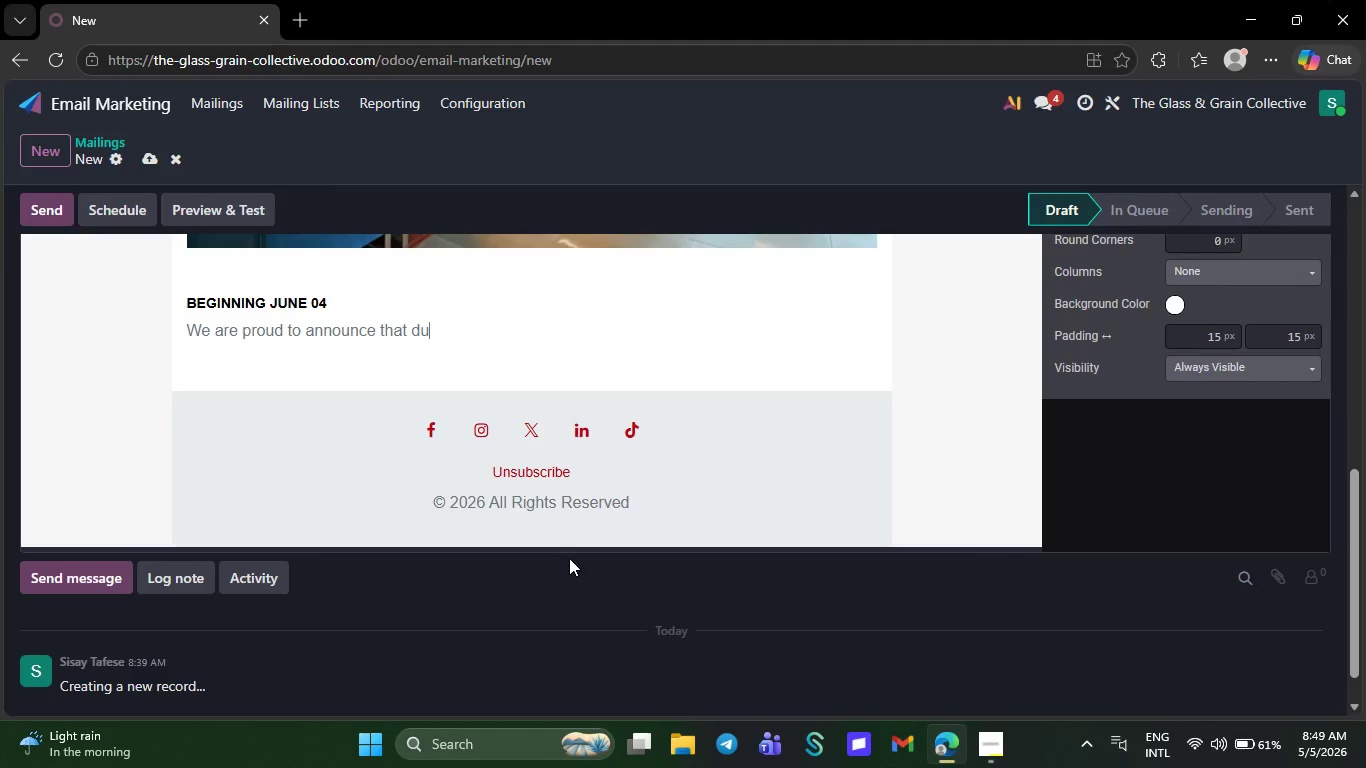 
key(Backspace)
 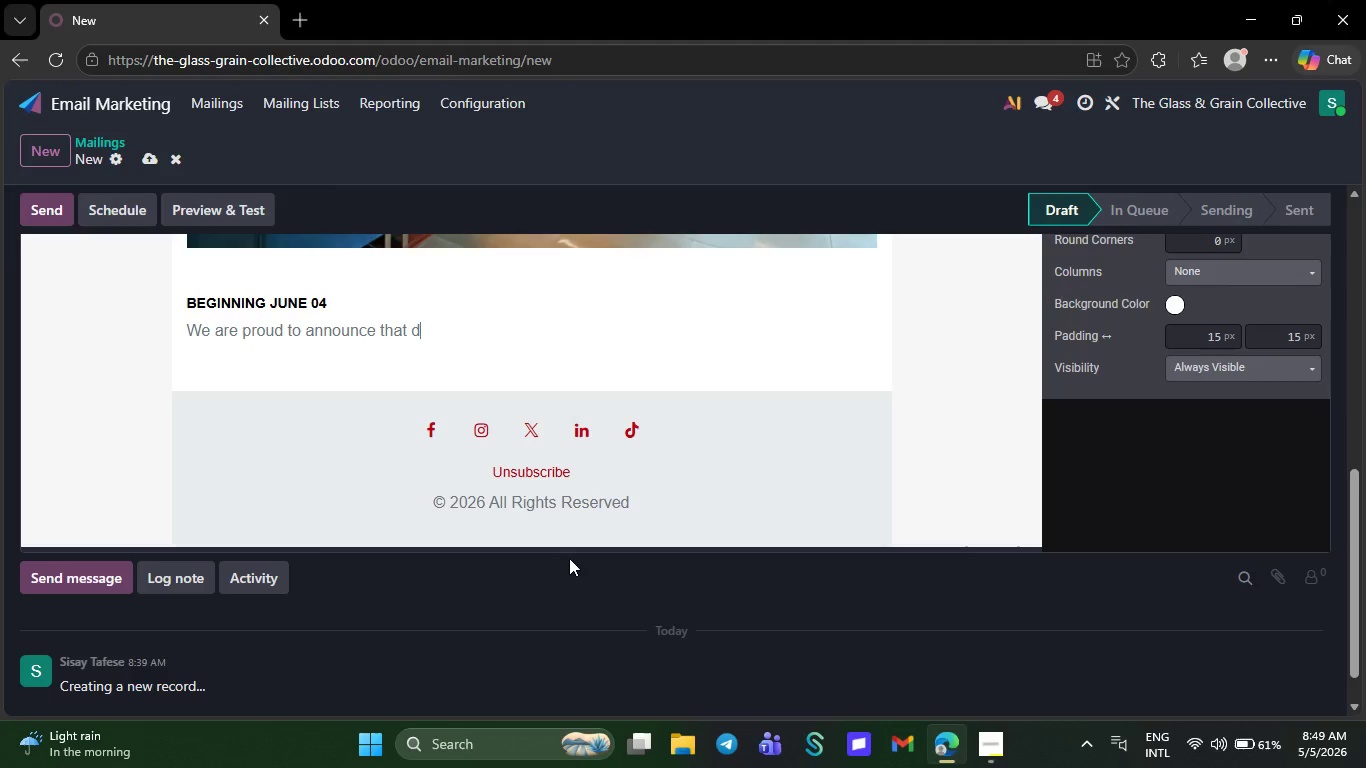 
key(Backspace)
 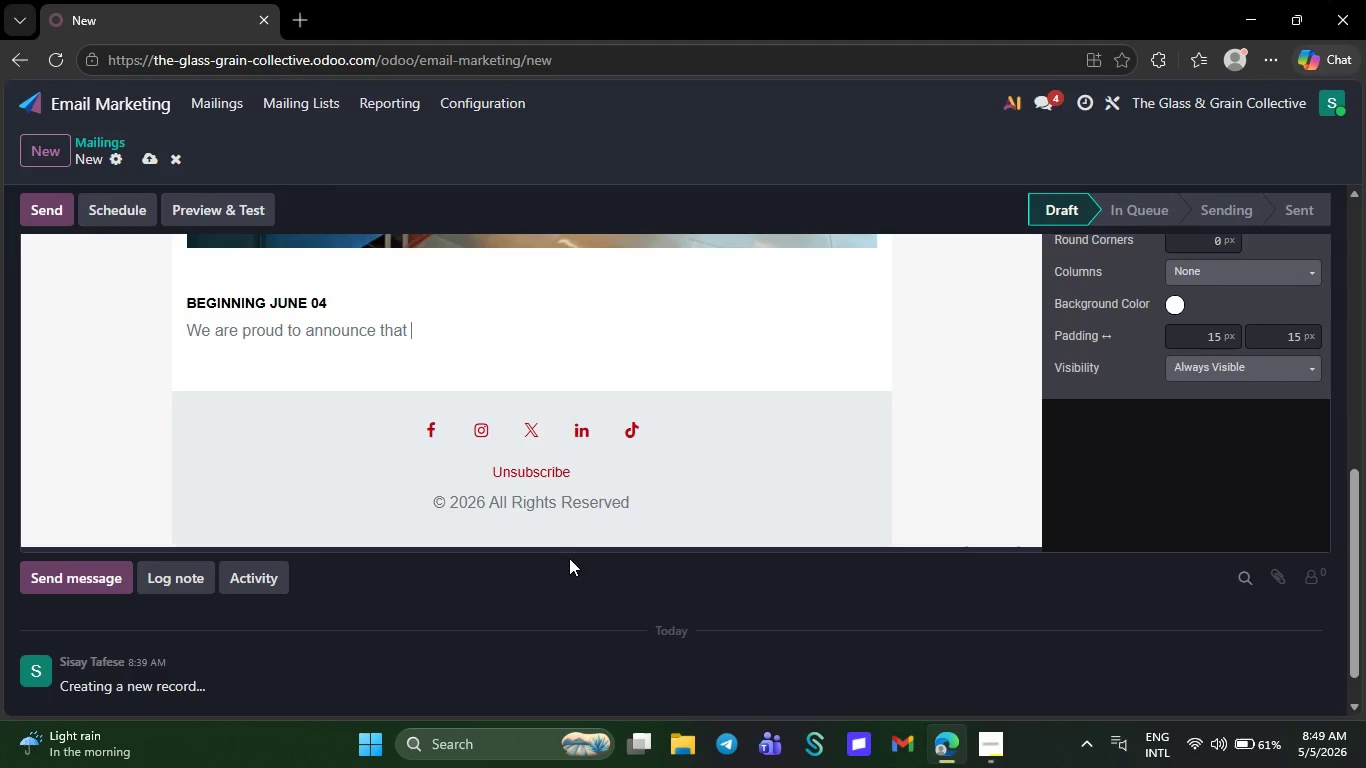 
key(Backspace)
 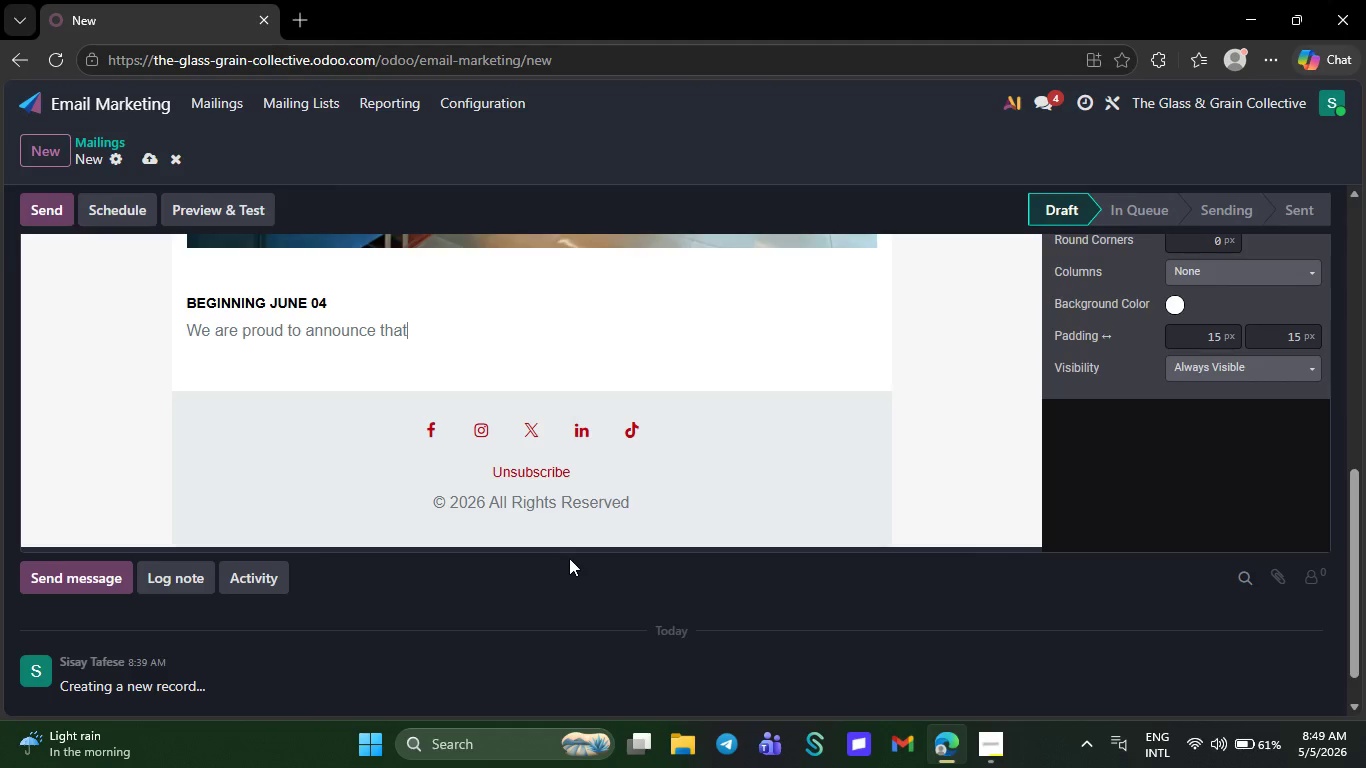 
key(Backspace)
 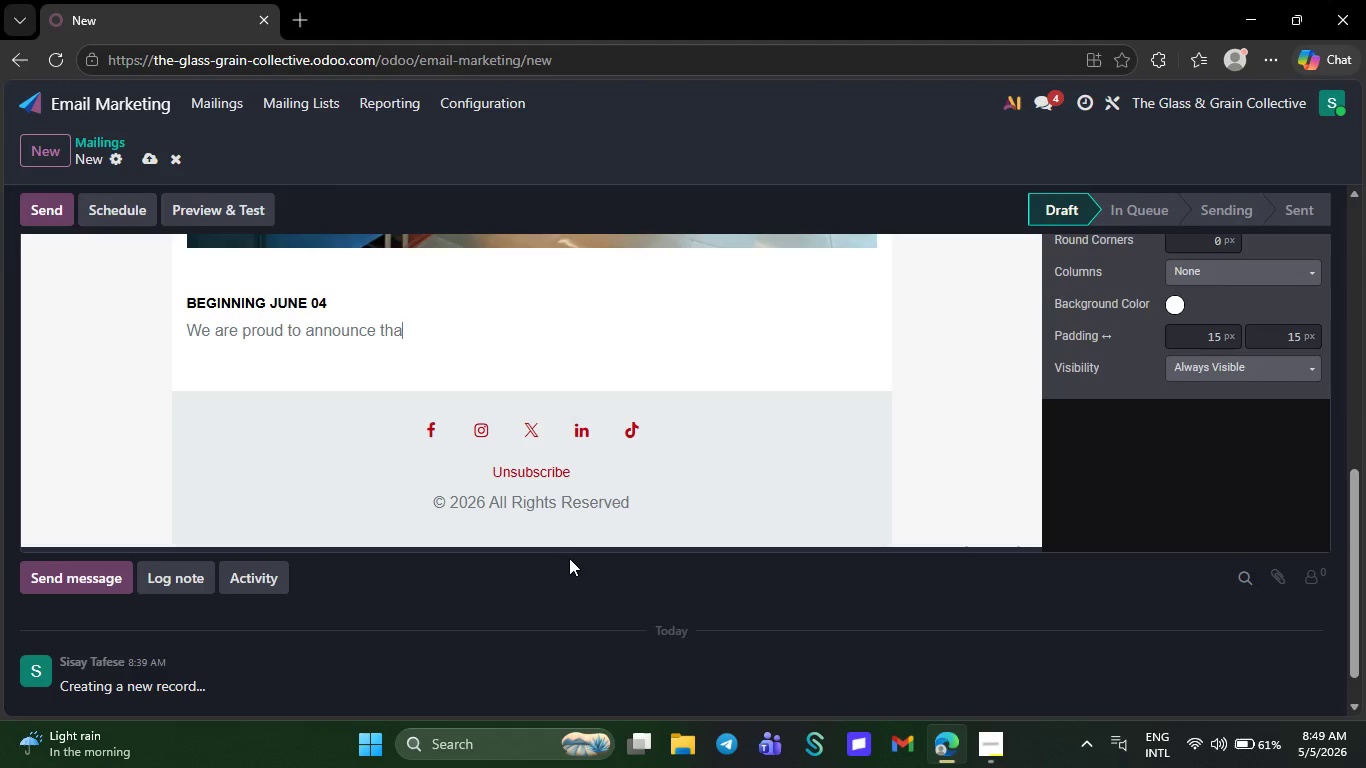 
key(Backspace)
 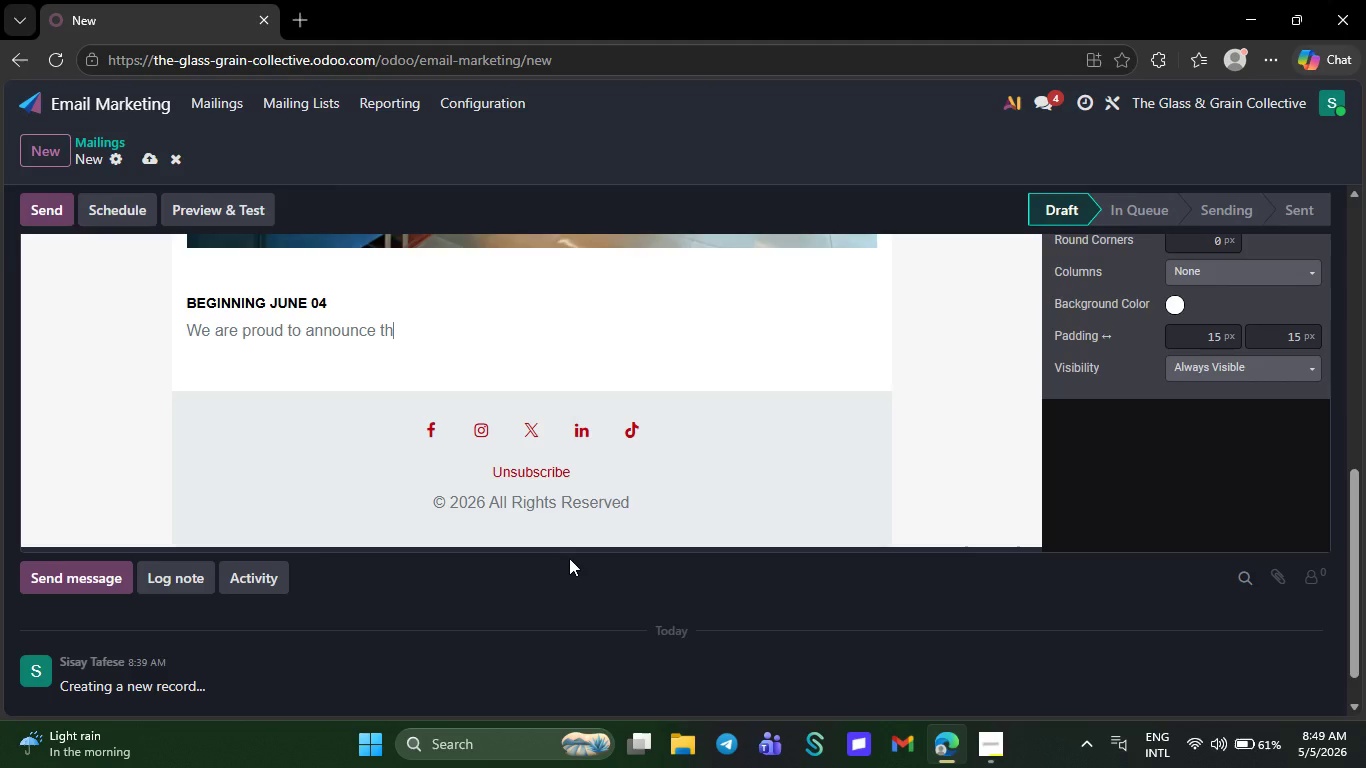 
key(Backspace)
 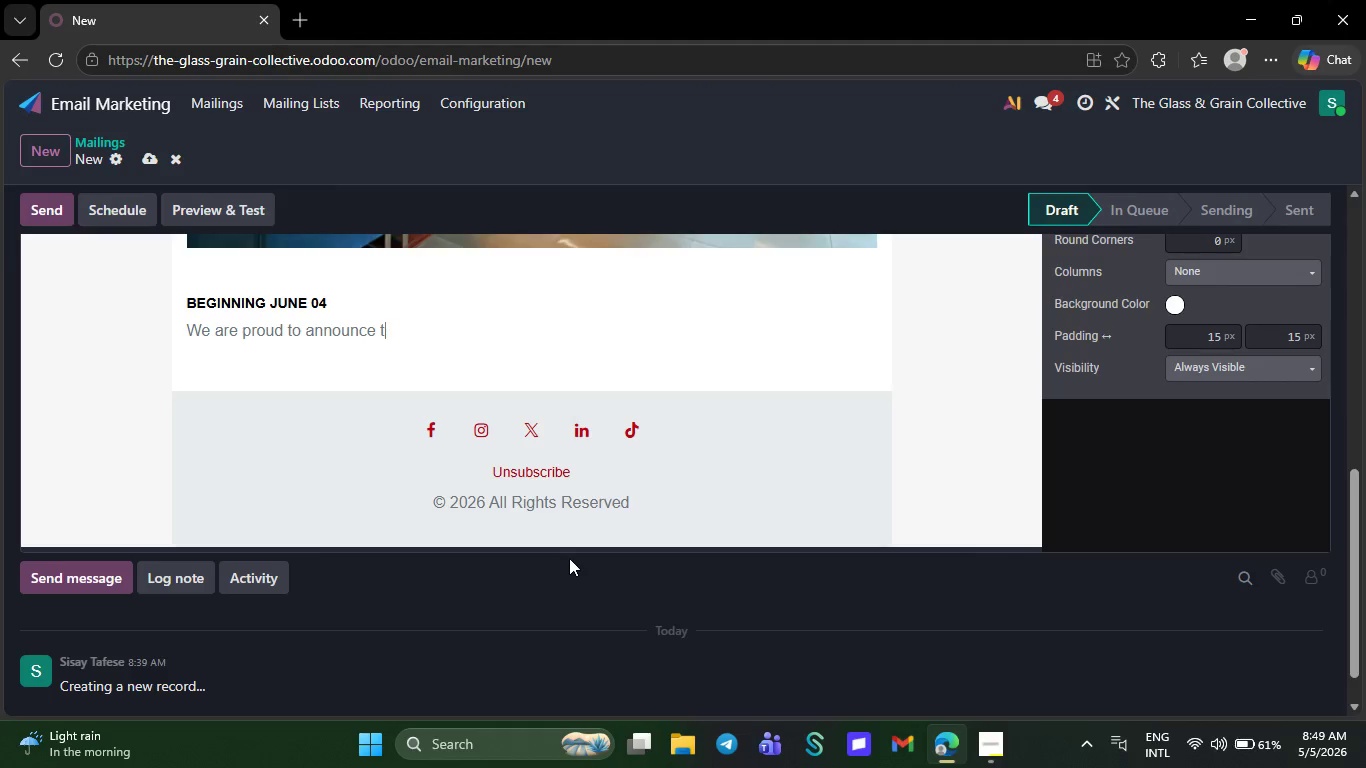 
key(Backspace)
 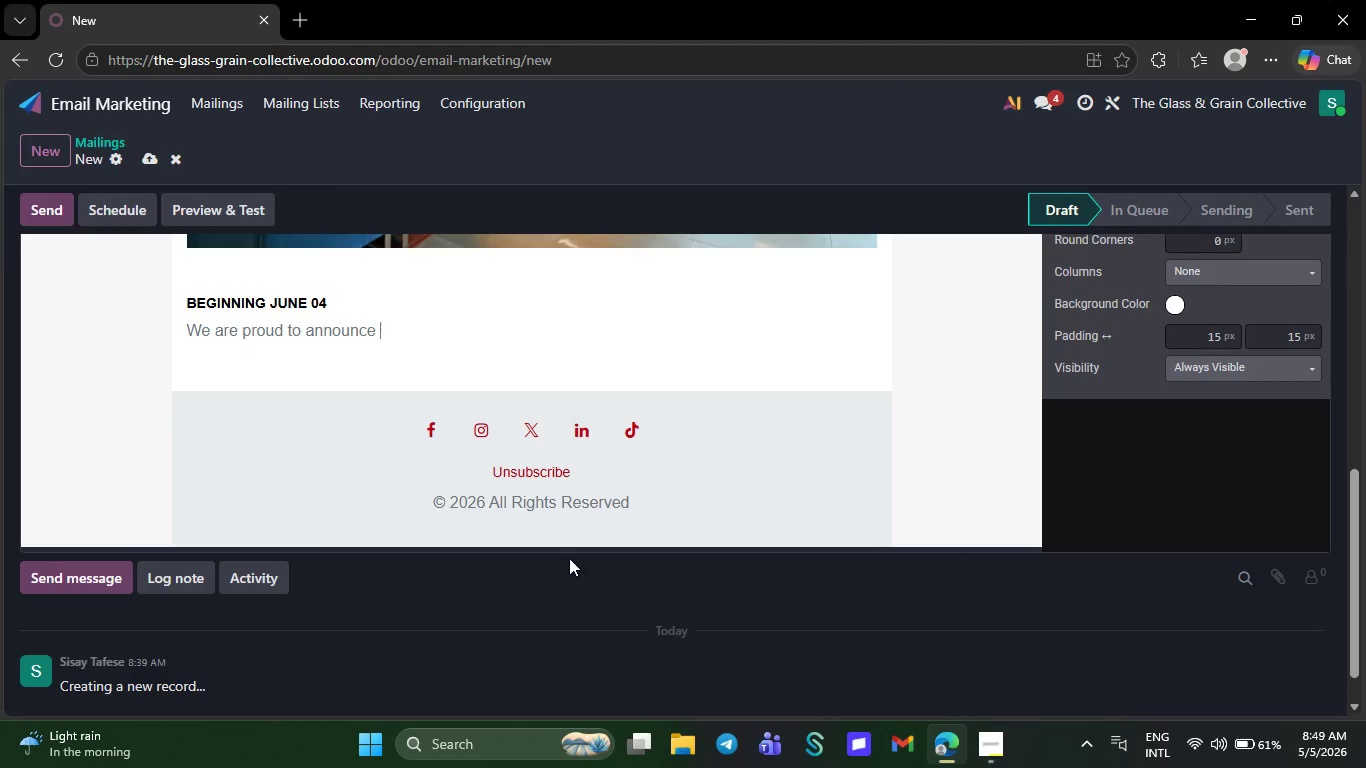 
key(Backspace)
 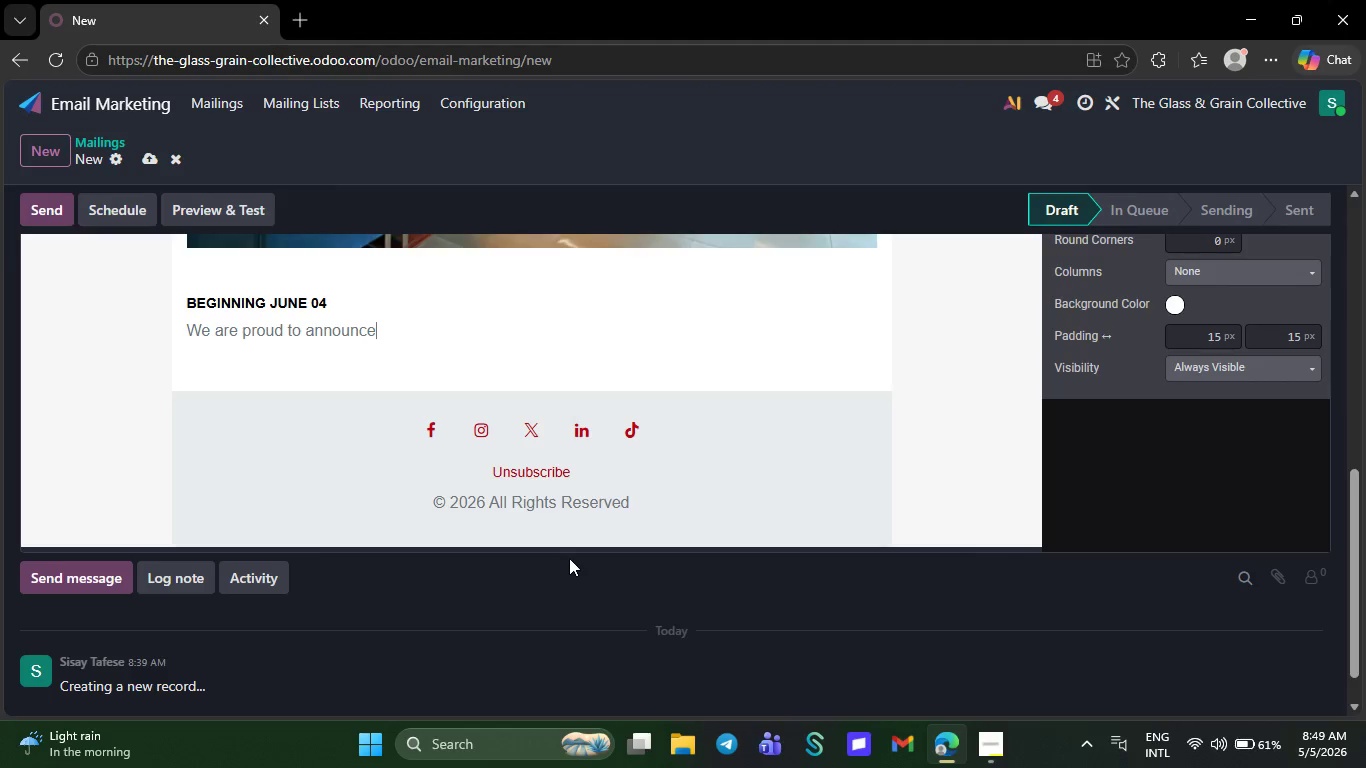 
key(Backspace)
 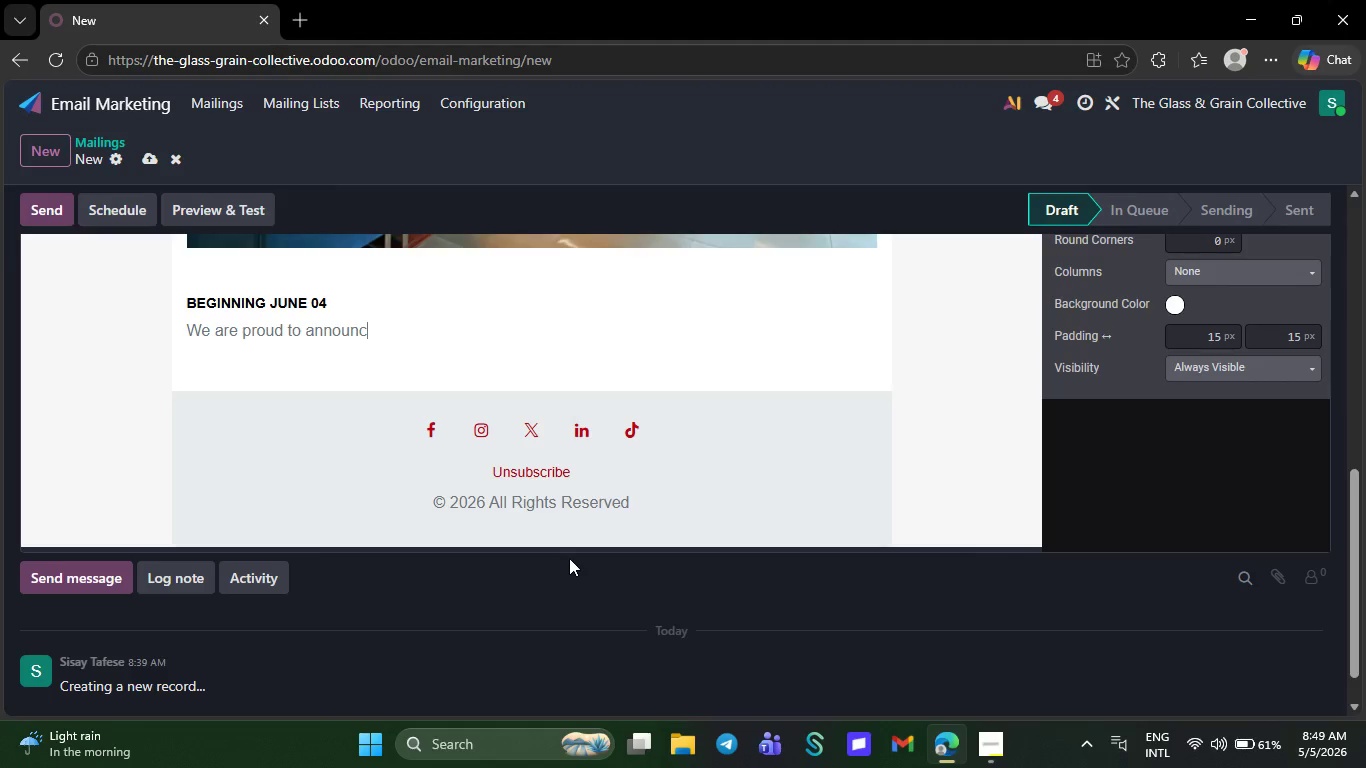 
key(Backspace)
 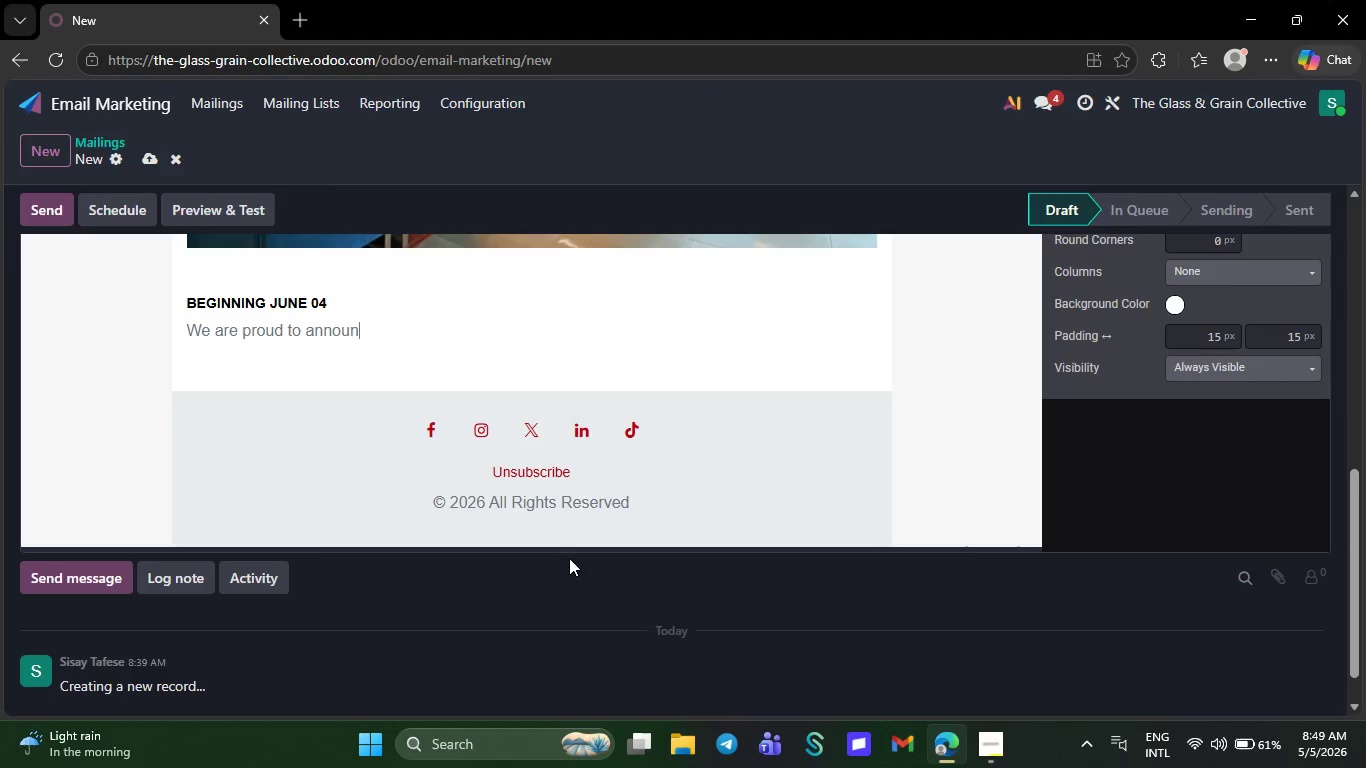 
key(Backspace)
 